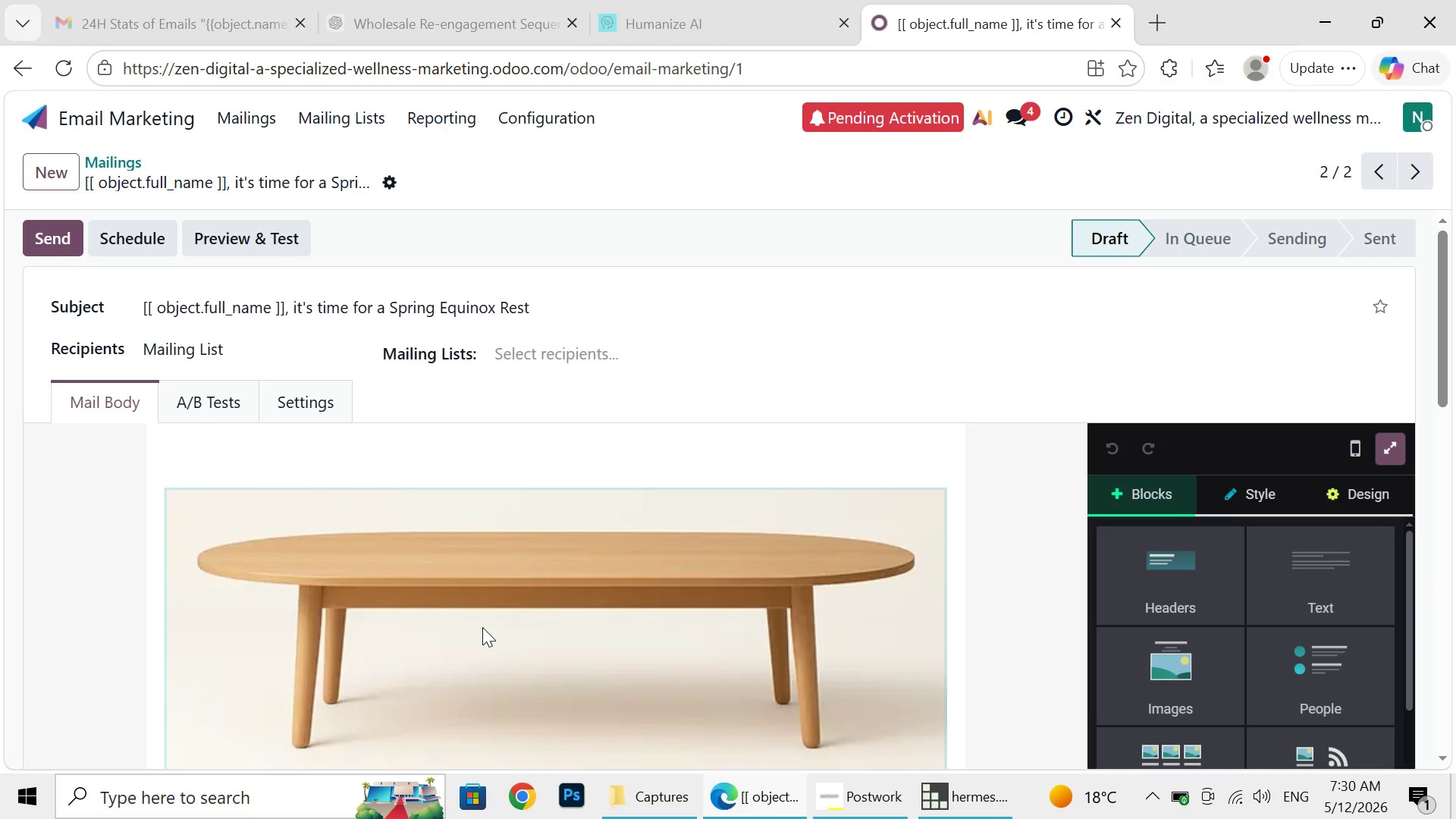 
wait(6.33)
 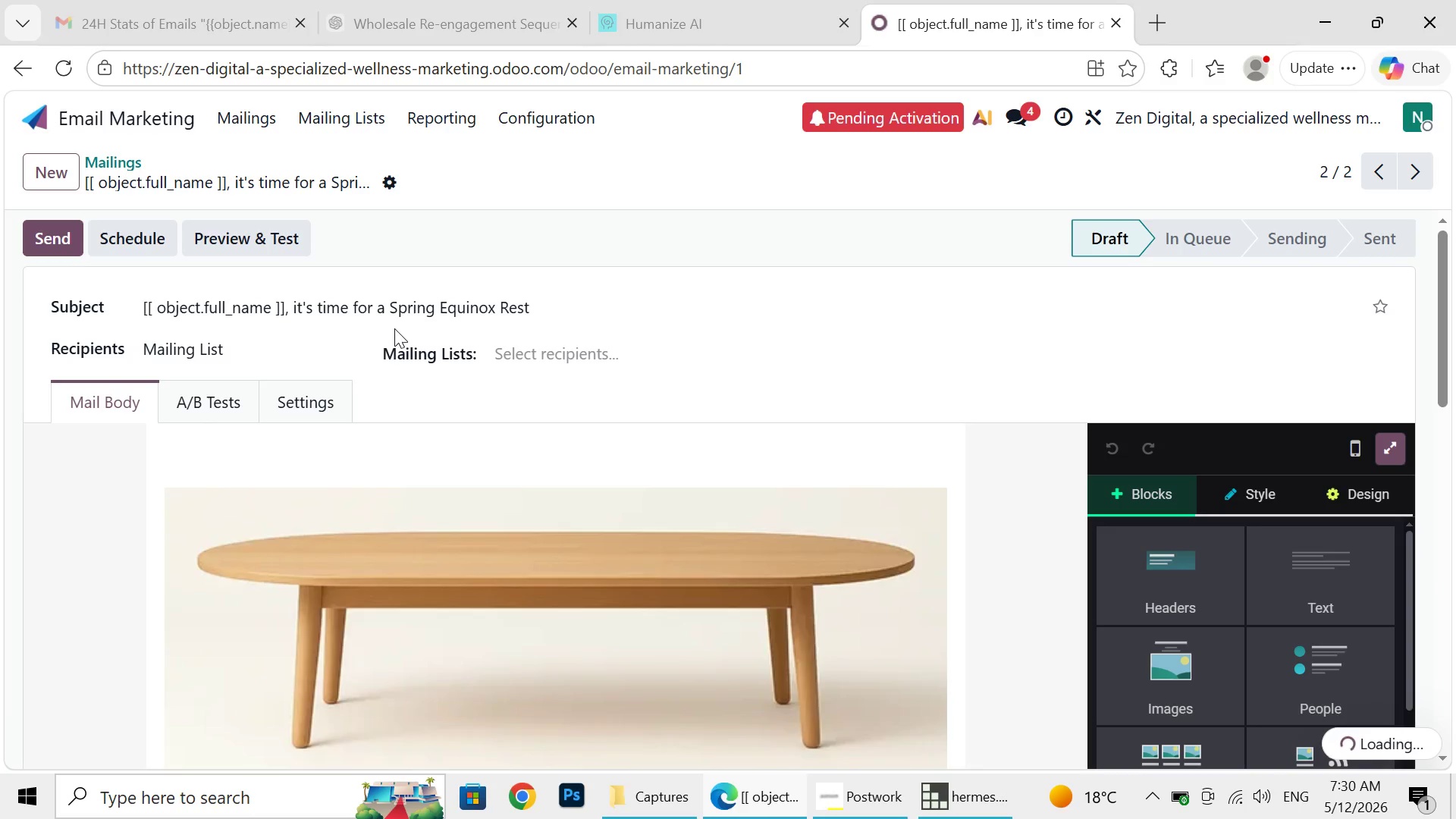 
double_click([482, 627])
 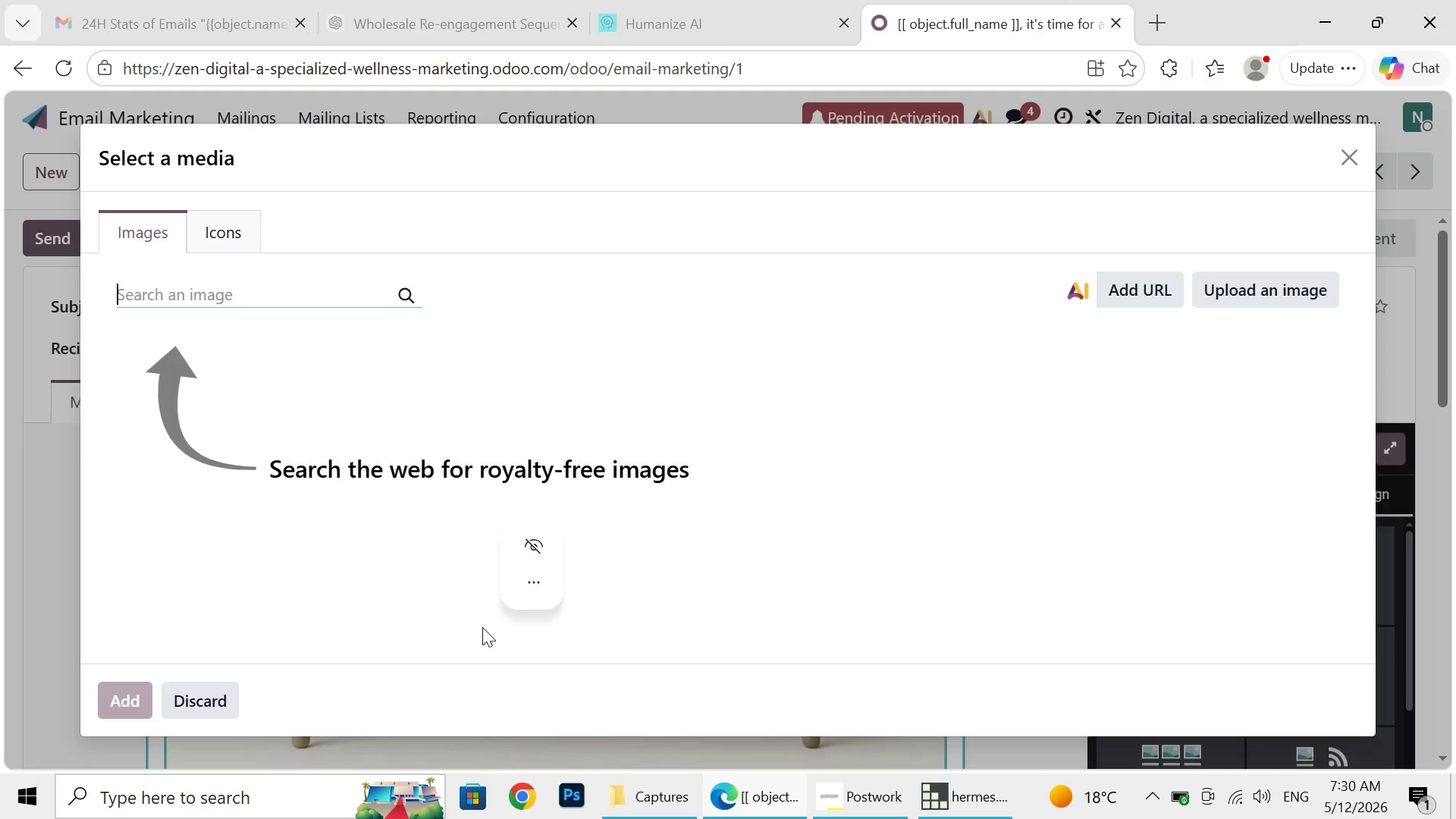 
wait(5.7)
 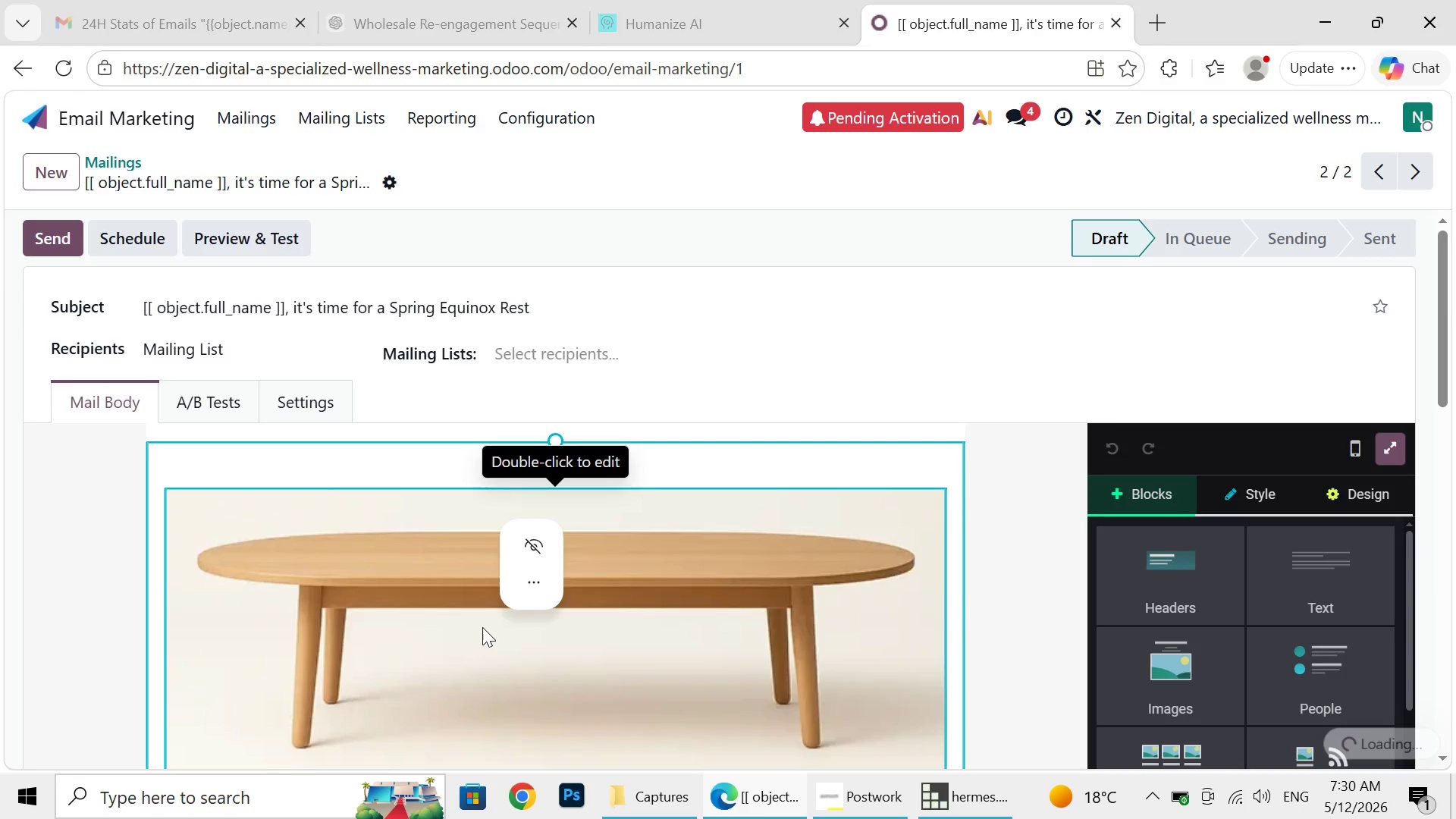 
key(G)
 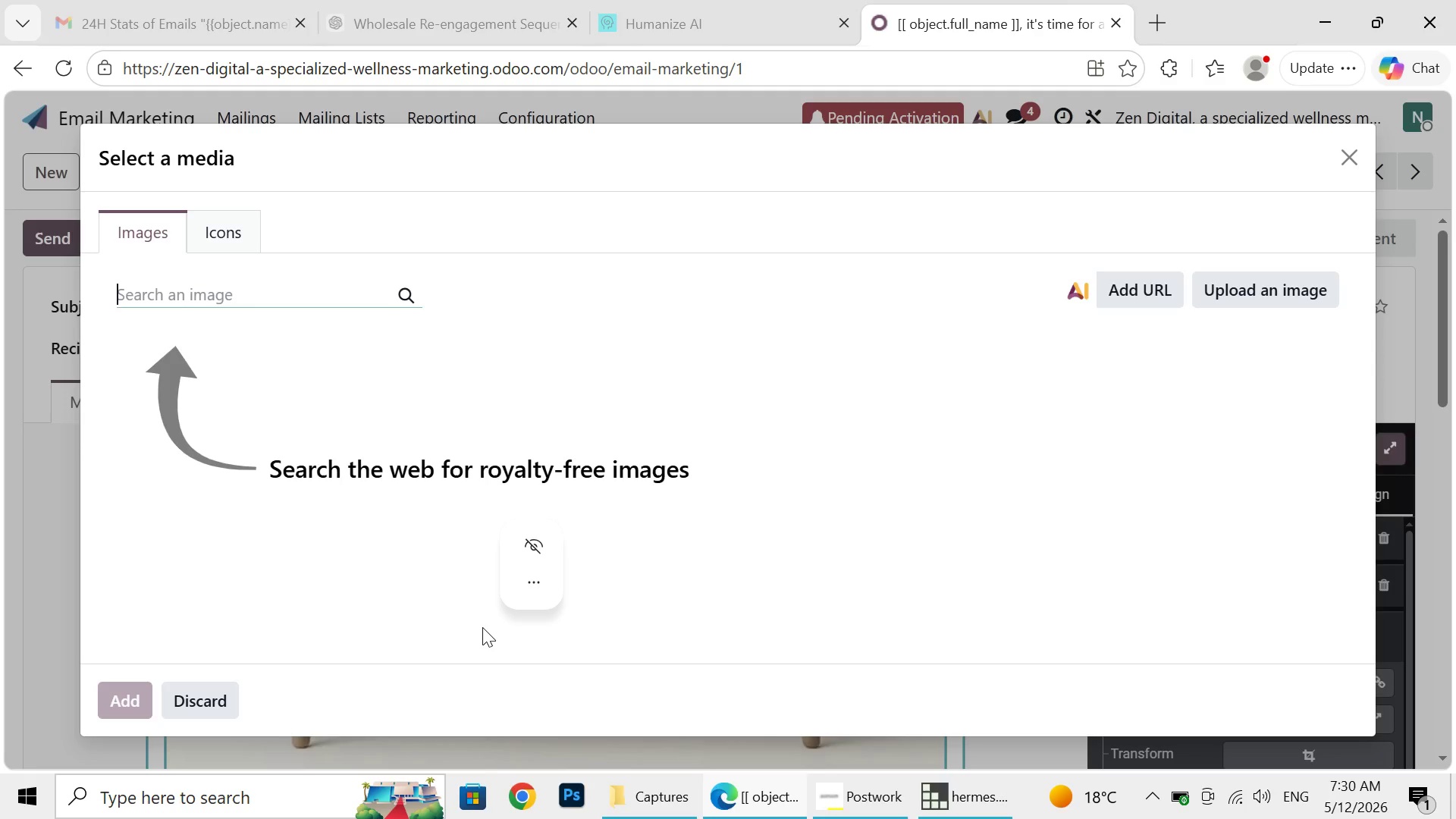 
key(G)
 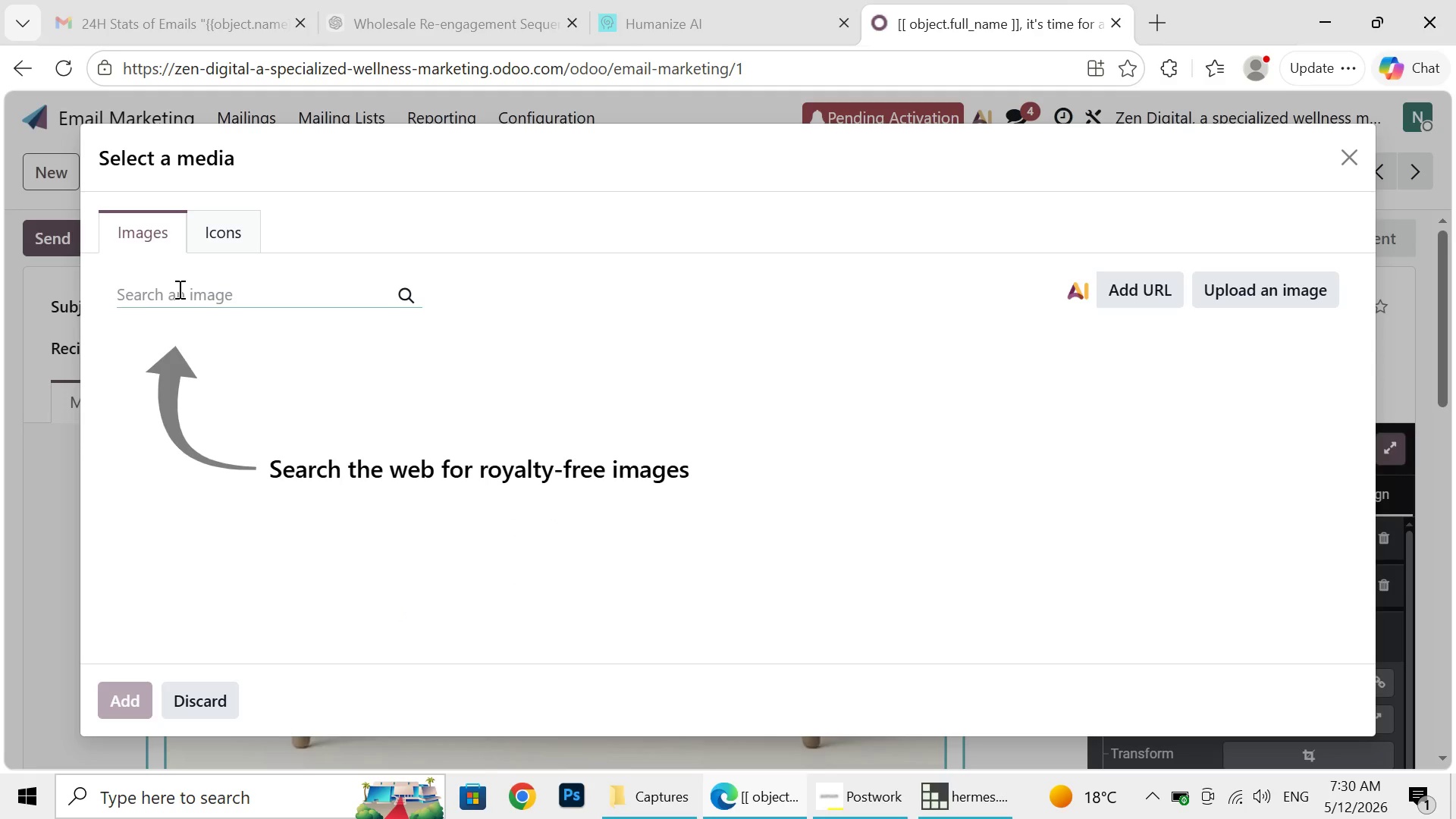 
left_click([178, 289])
 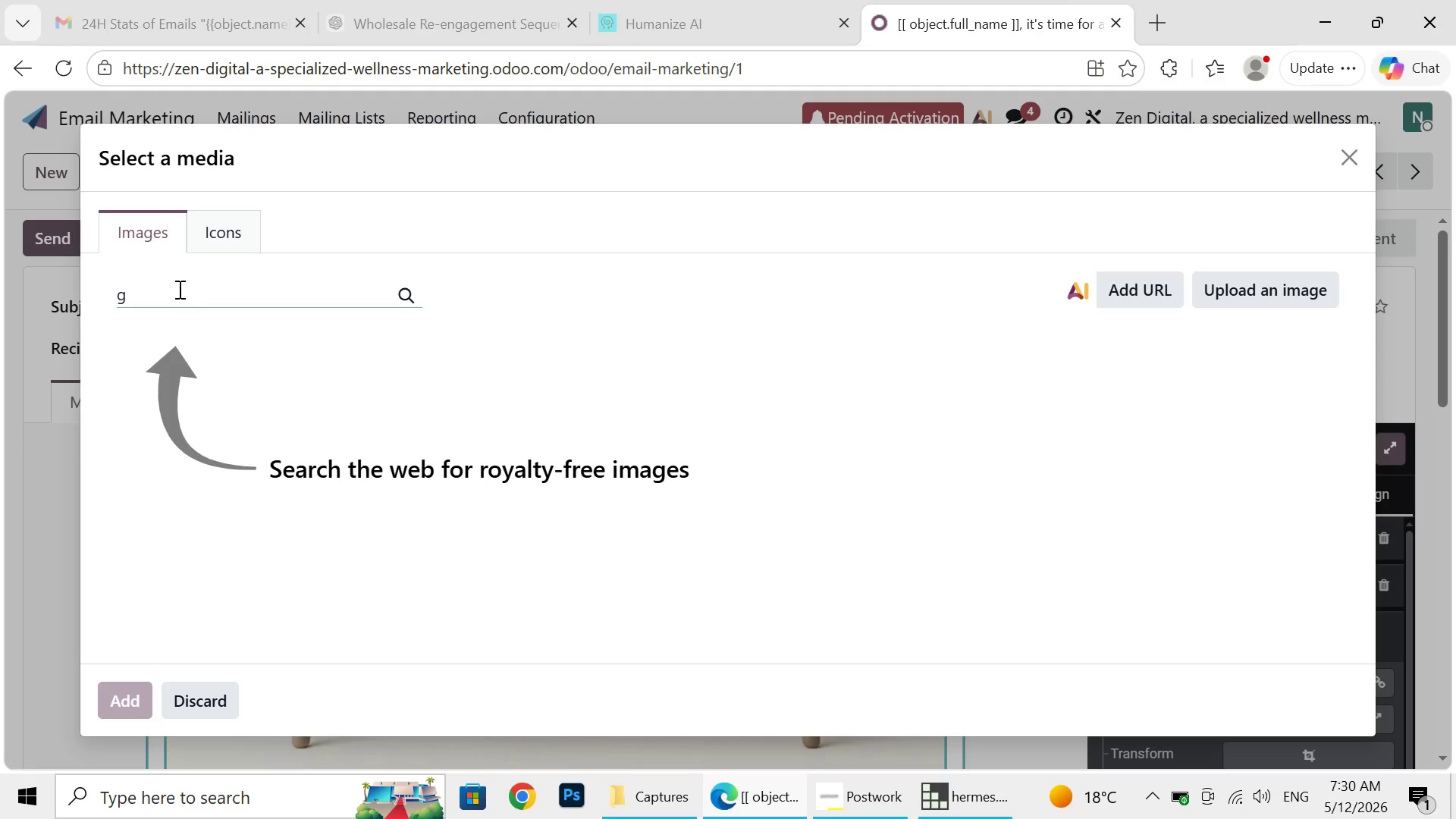 
key(G)
 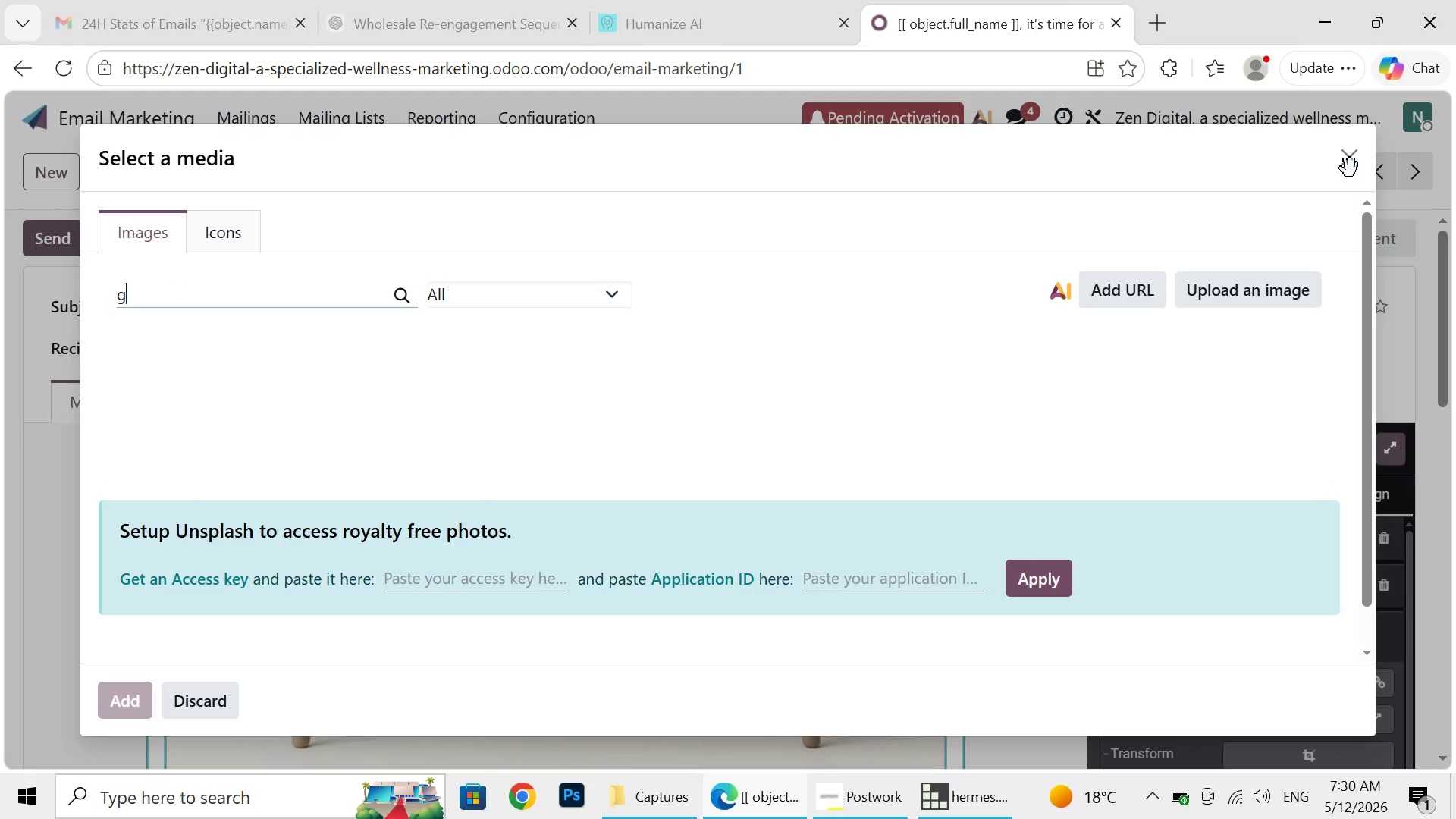 
wait(6.97)
 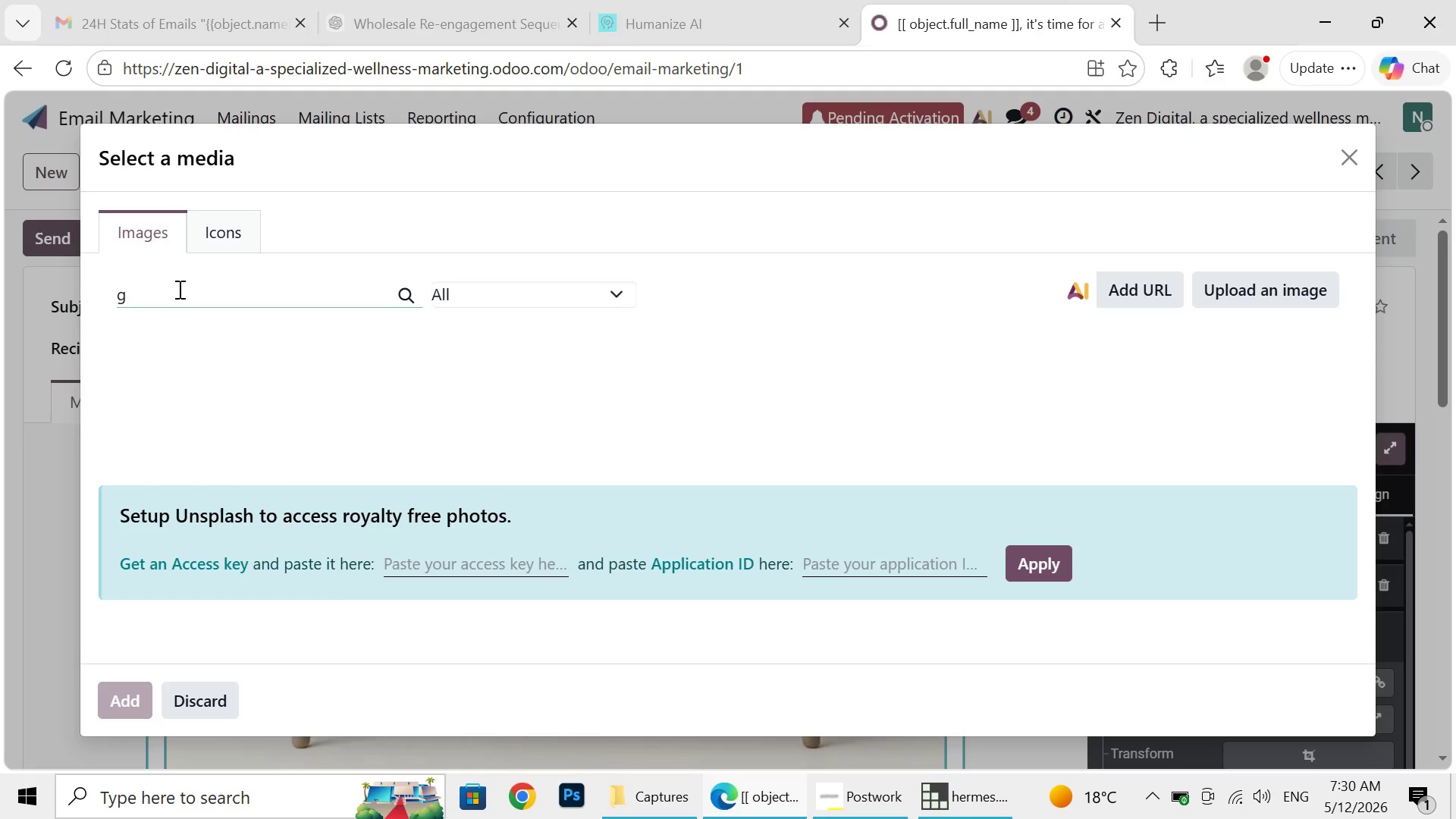 
left_click([1350, 168])
 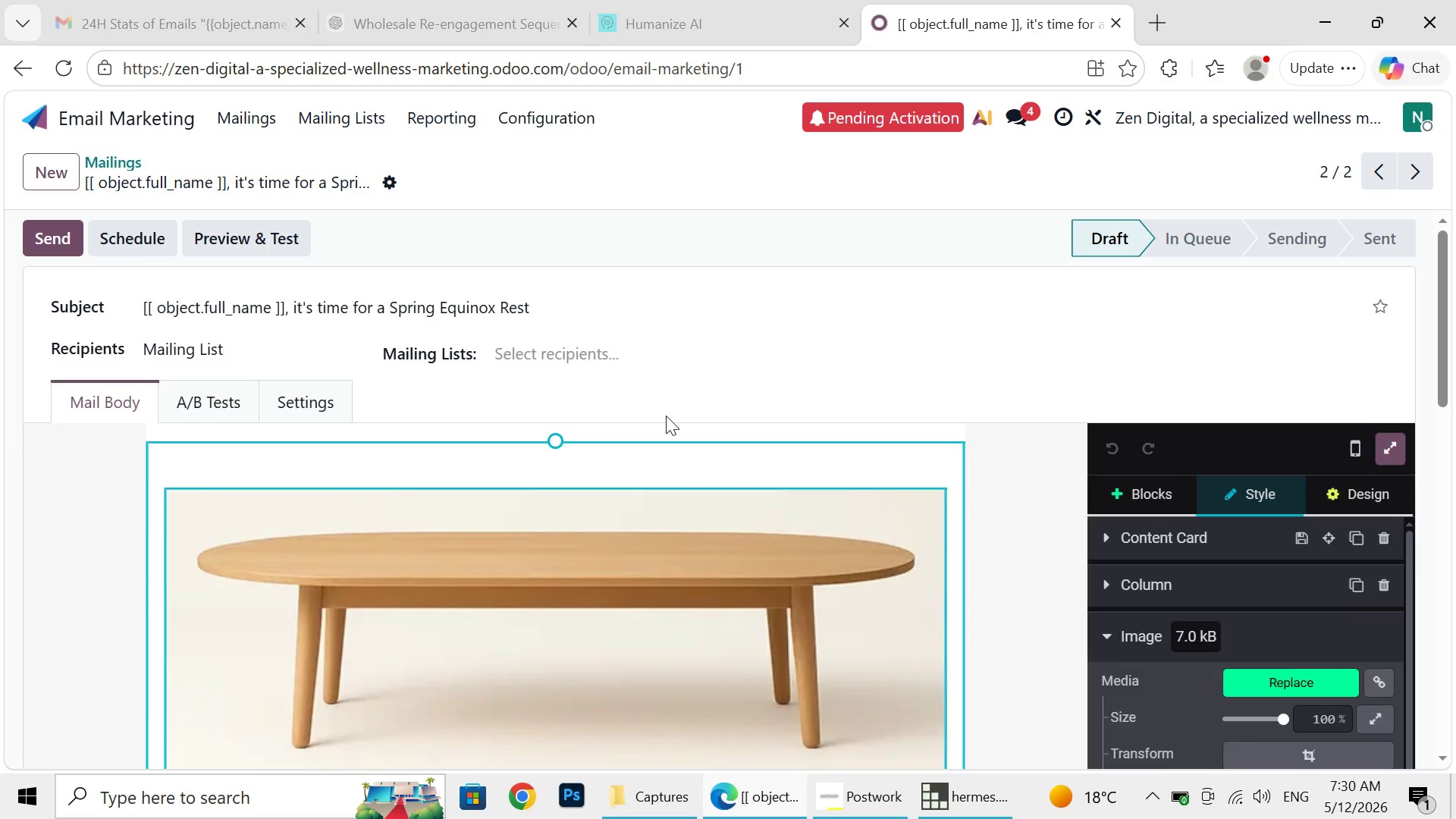 
wait(8.47)
 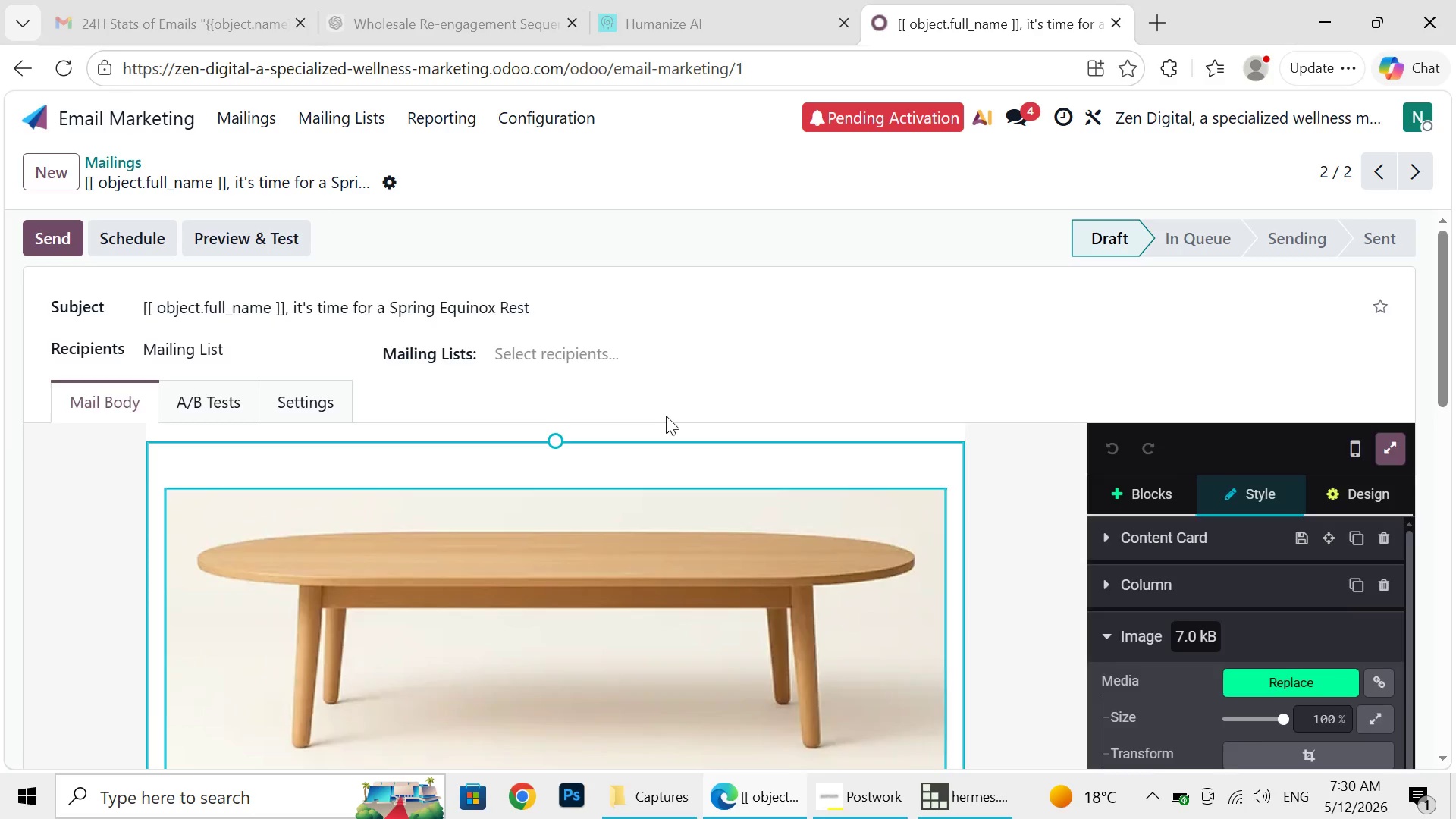 
left_click([1125, 485])
 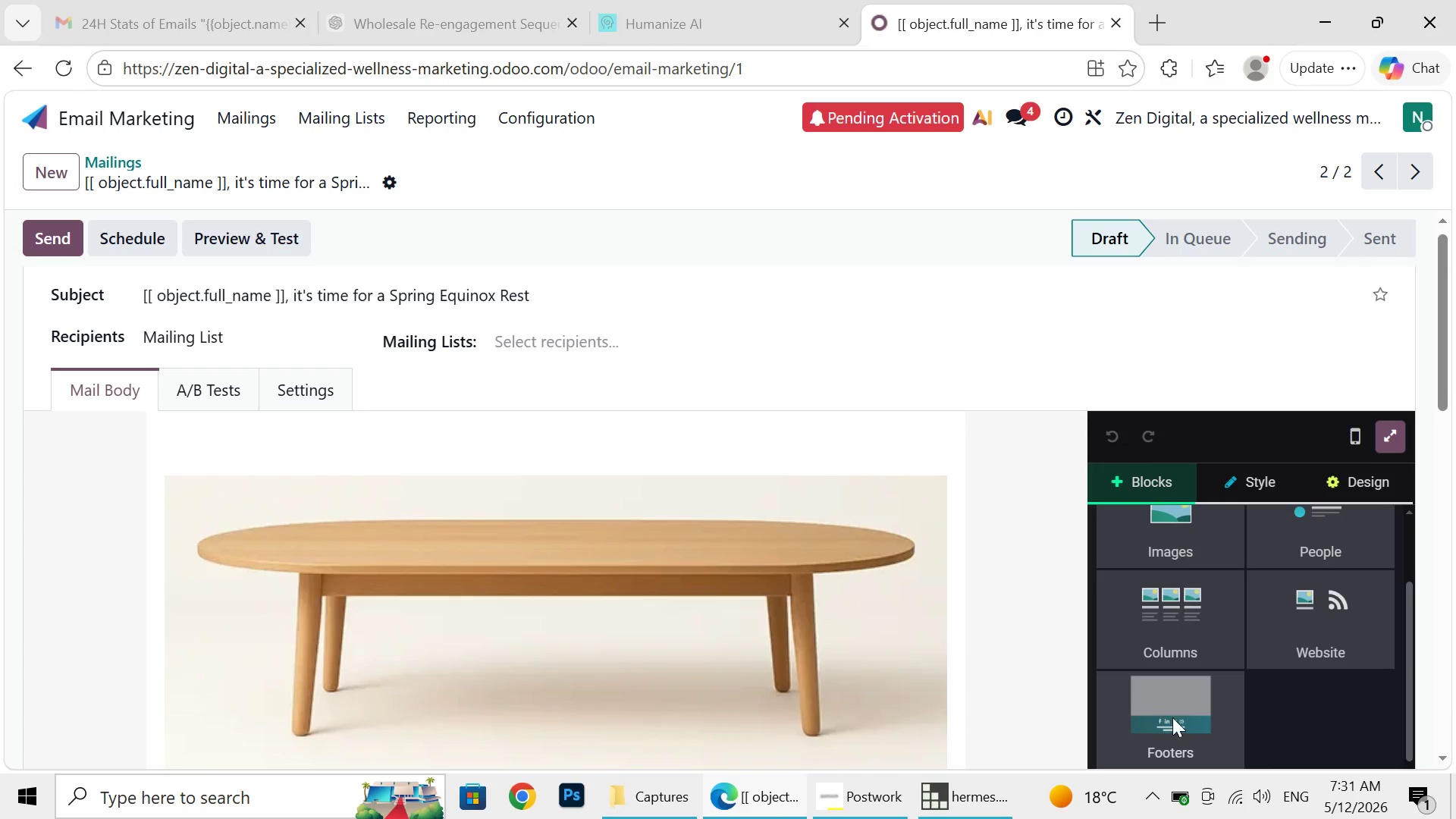 
left_click([1172, 717])
 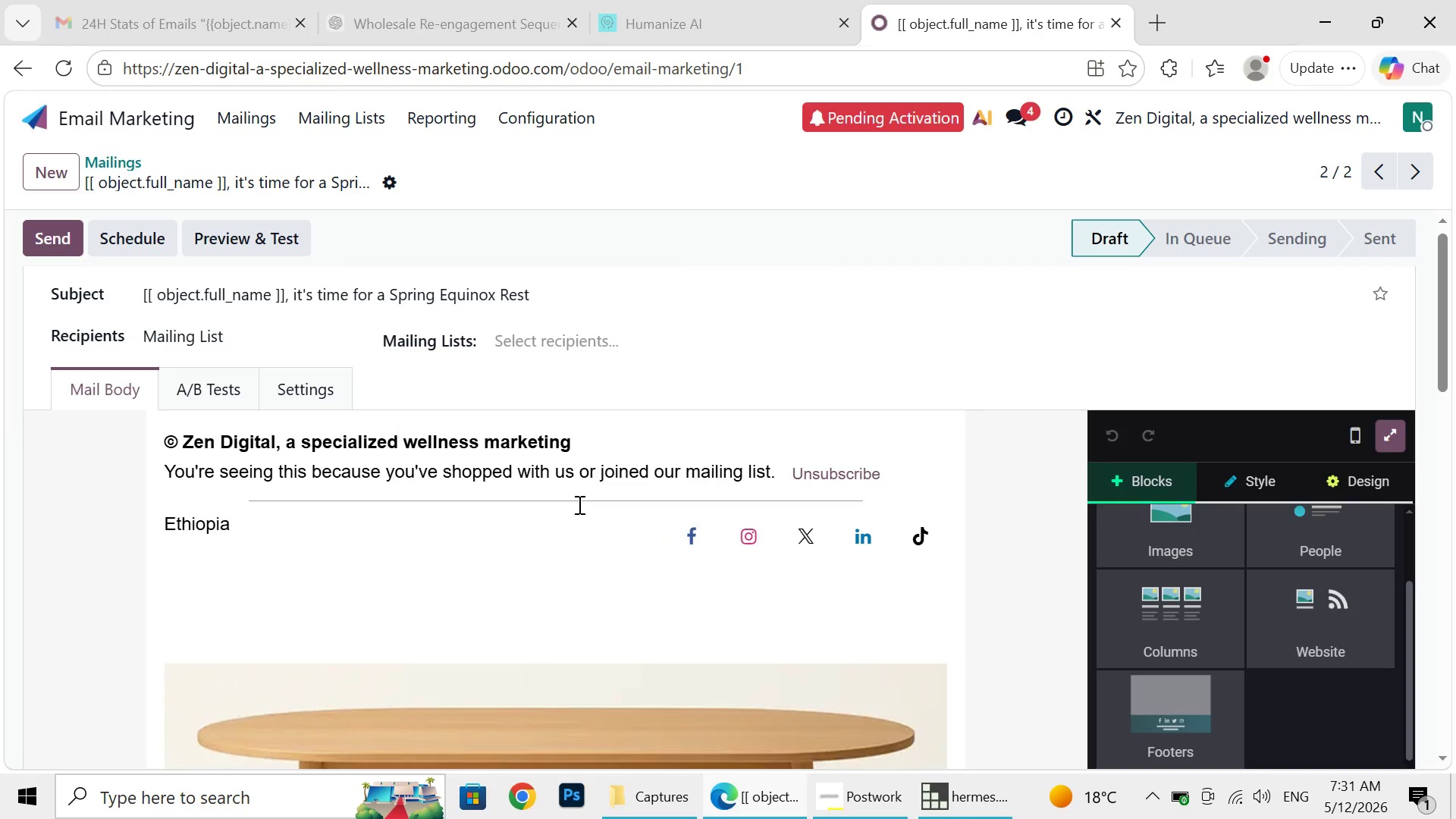 
left_click([578, 504])
 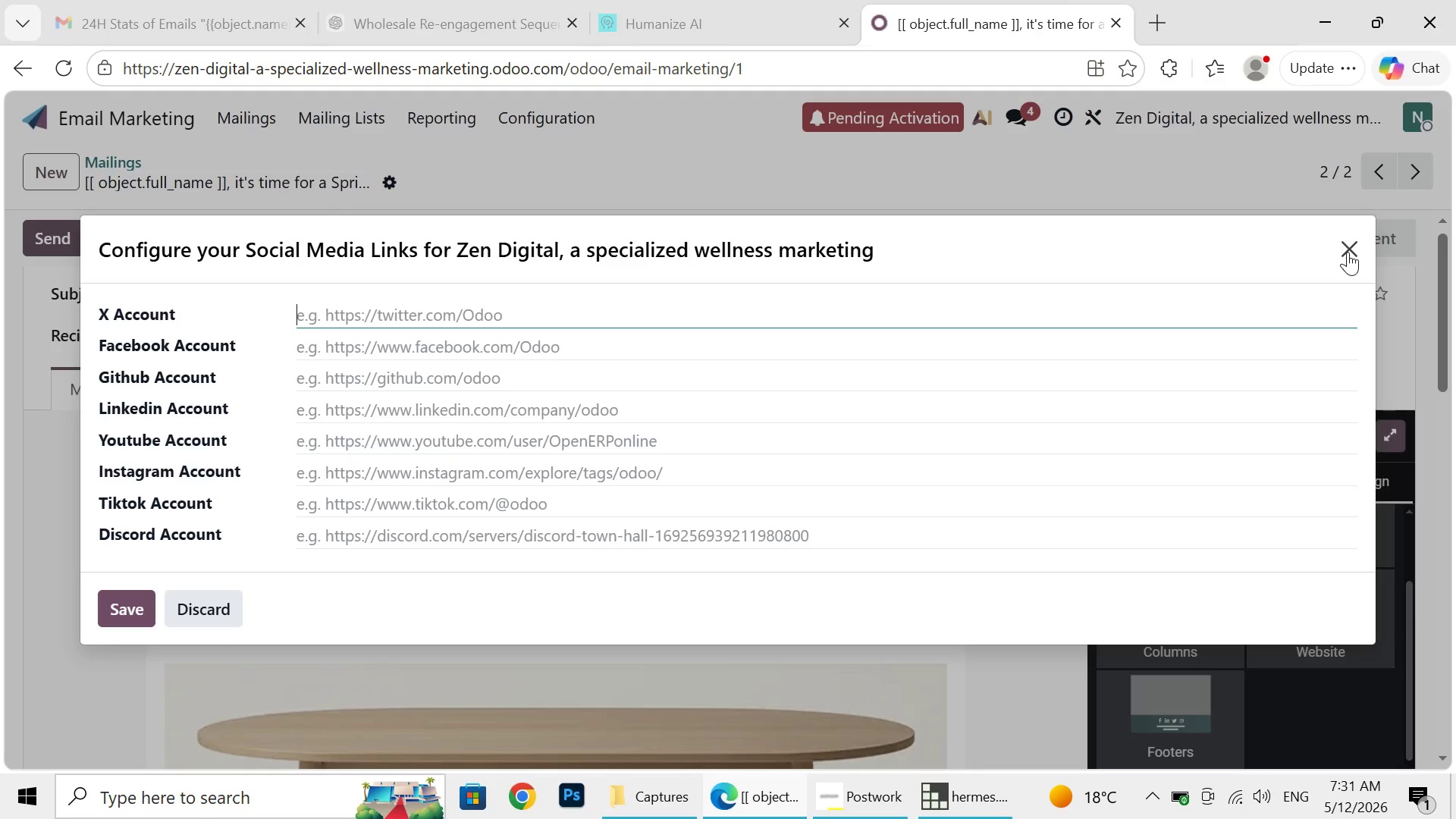 
wait(5.64)
 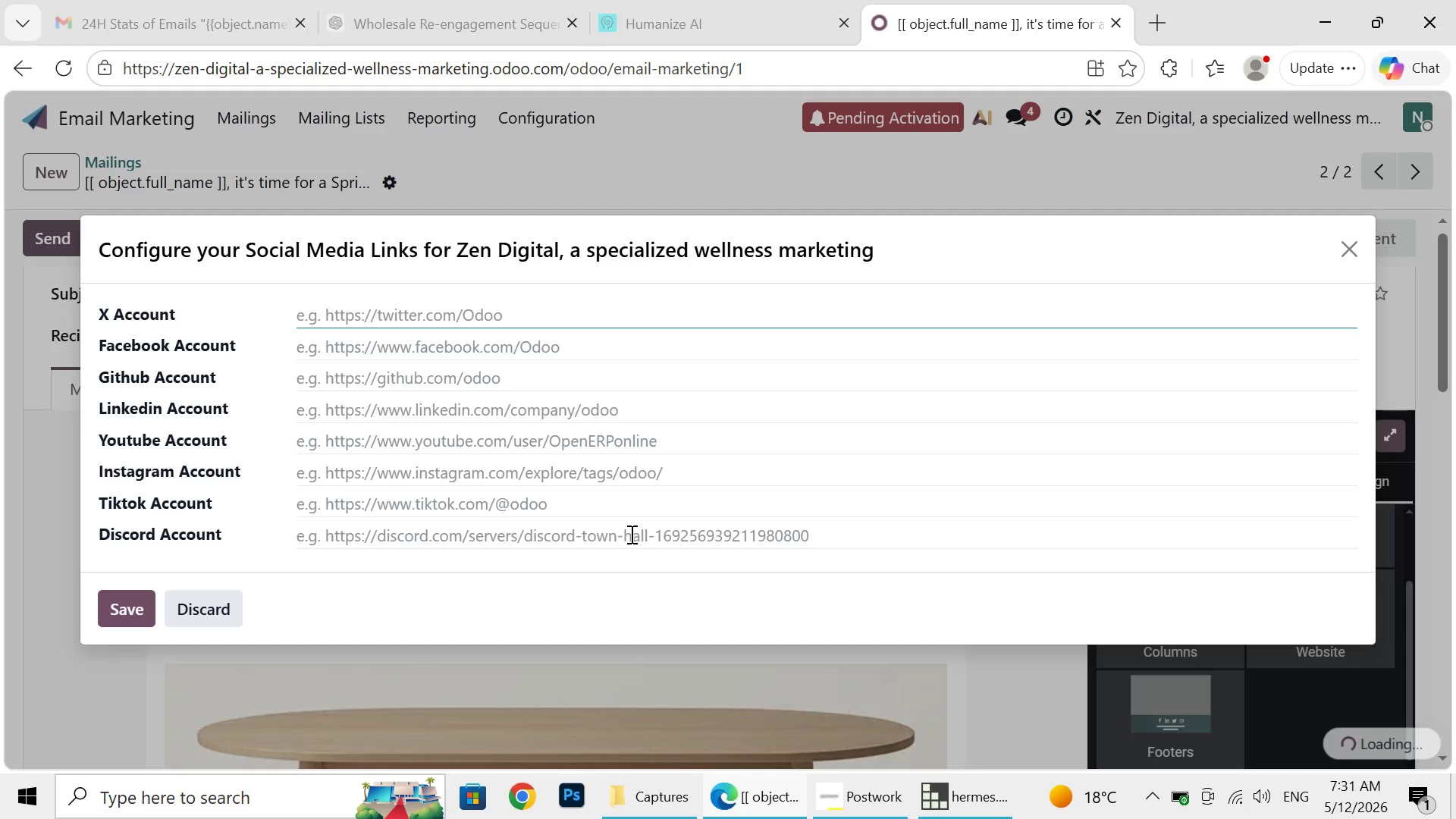 
left_click([1348, 252])
 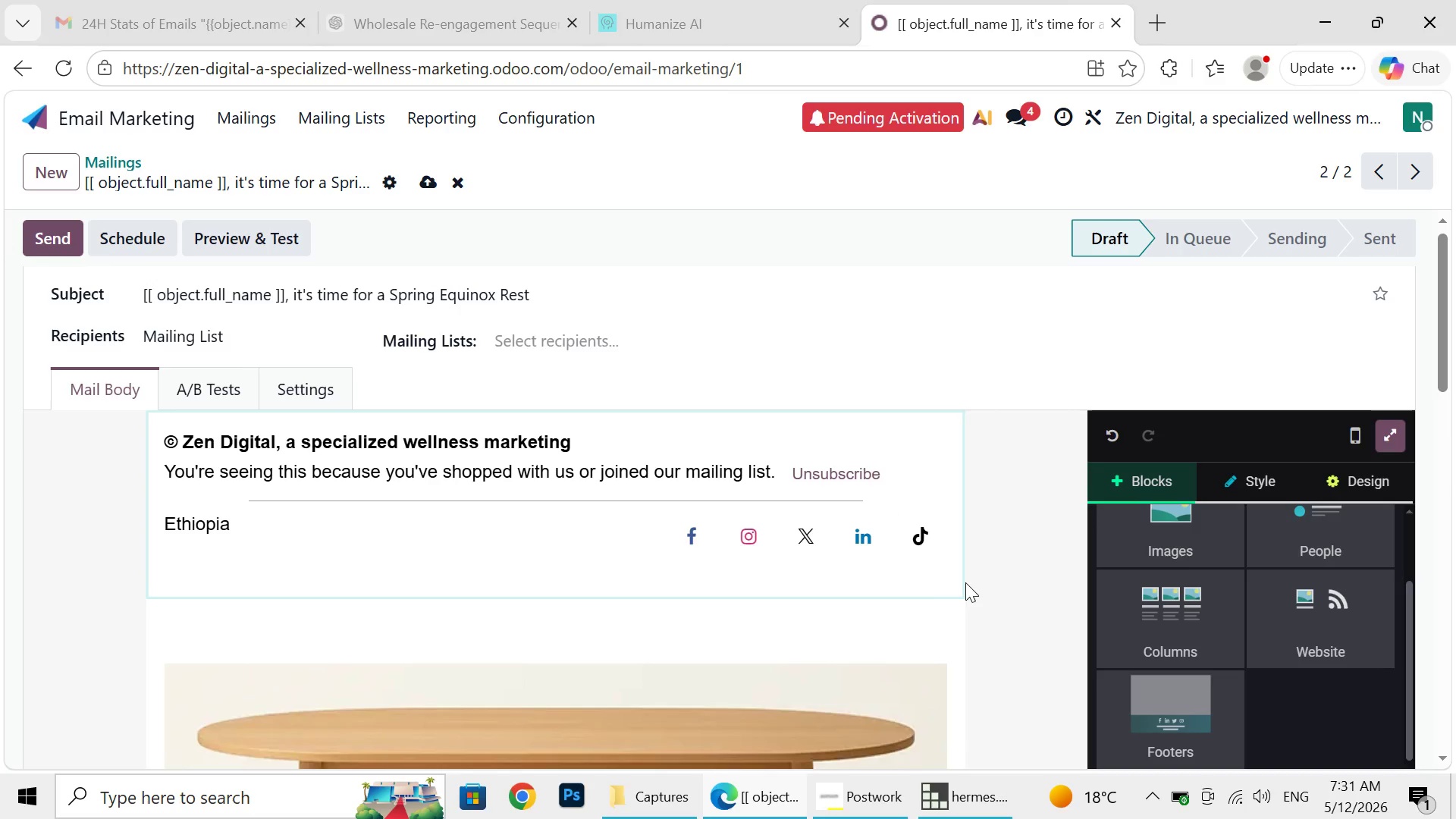 
left_click([965, 582])
 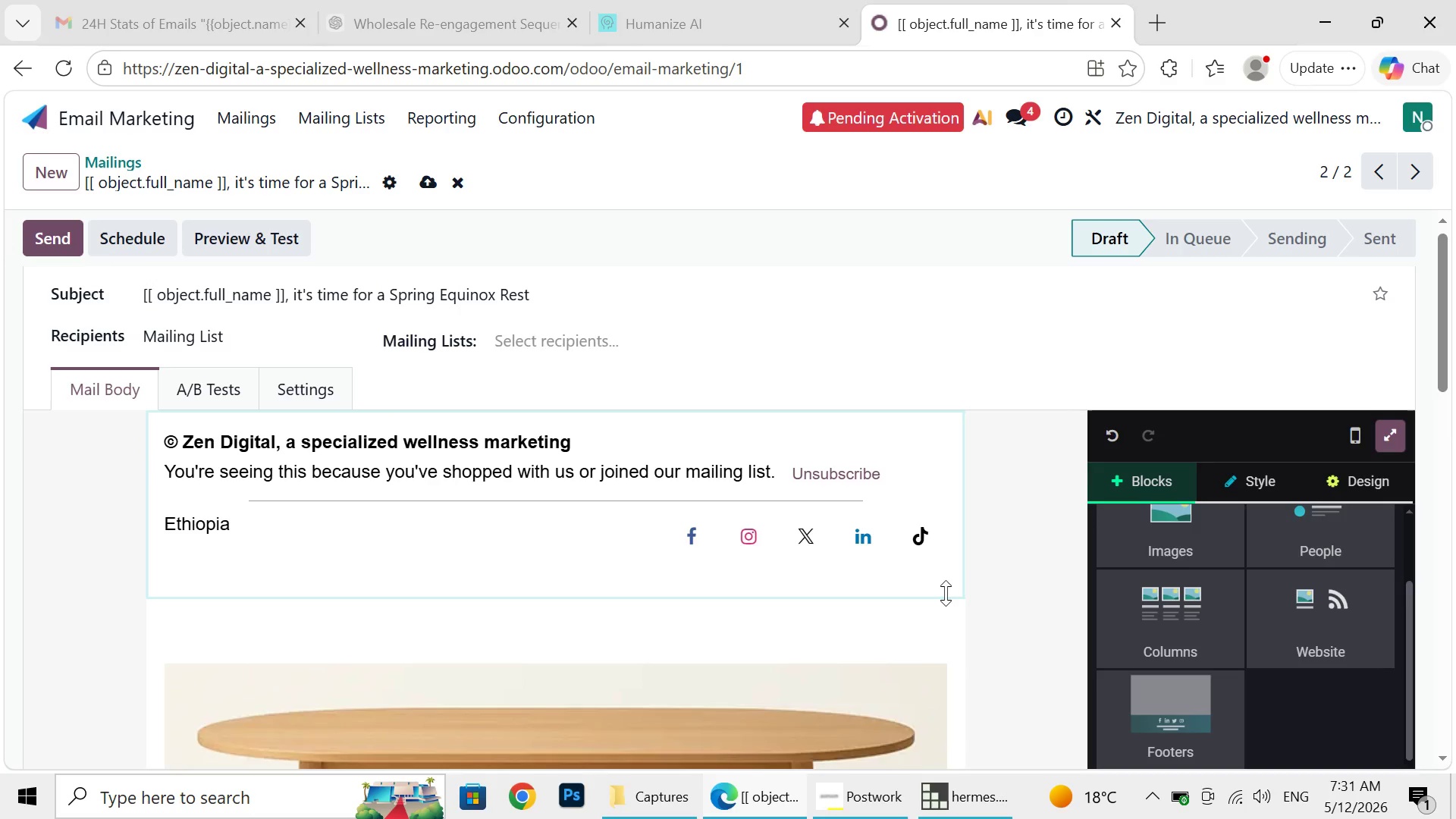 
left_click([946, 593])
 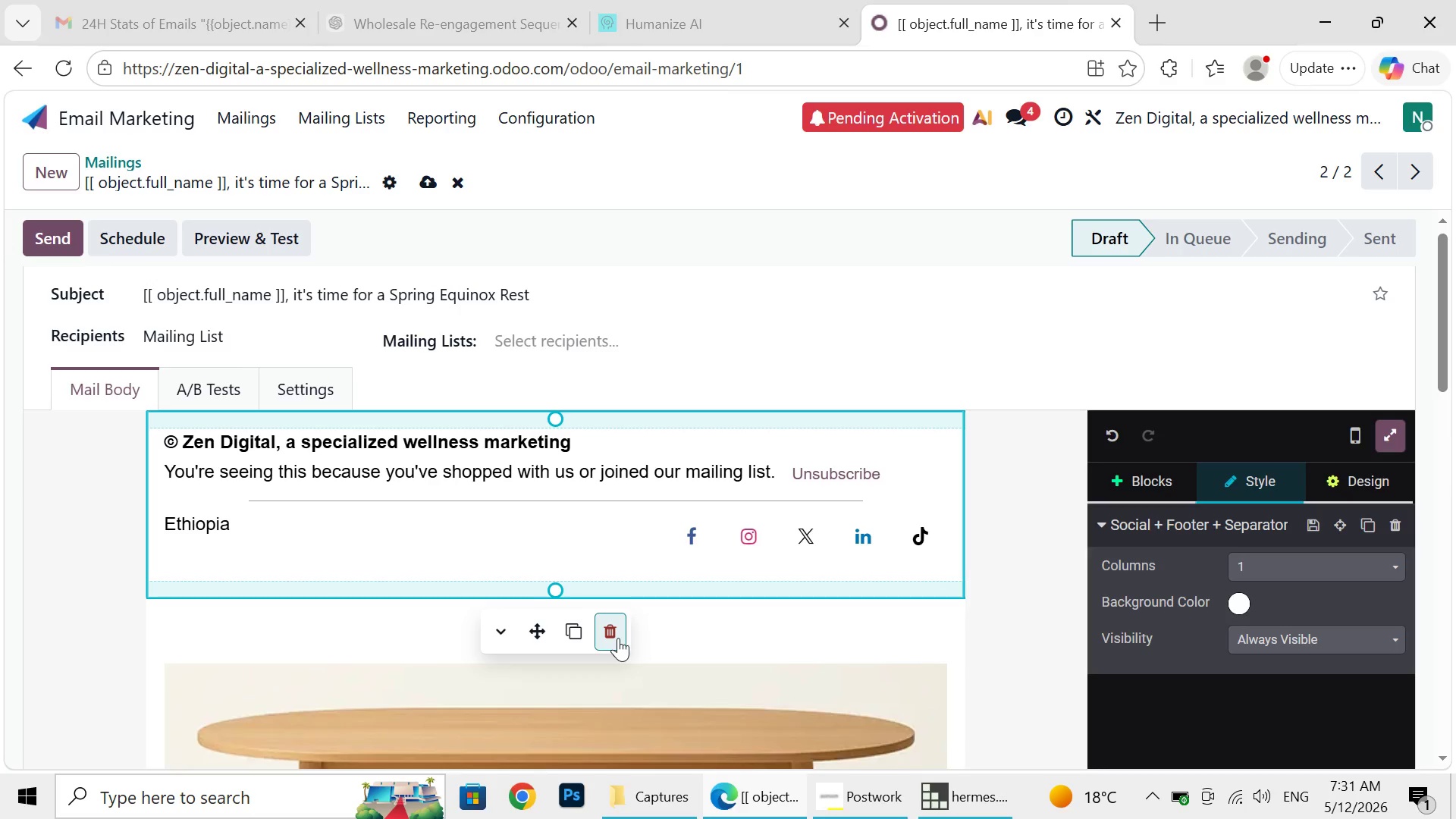 
left_click([618, 638])
 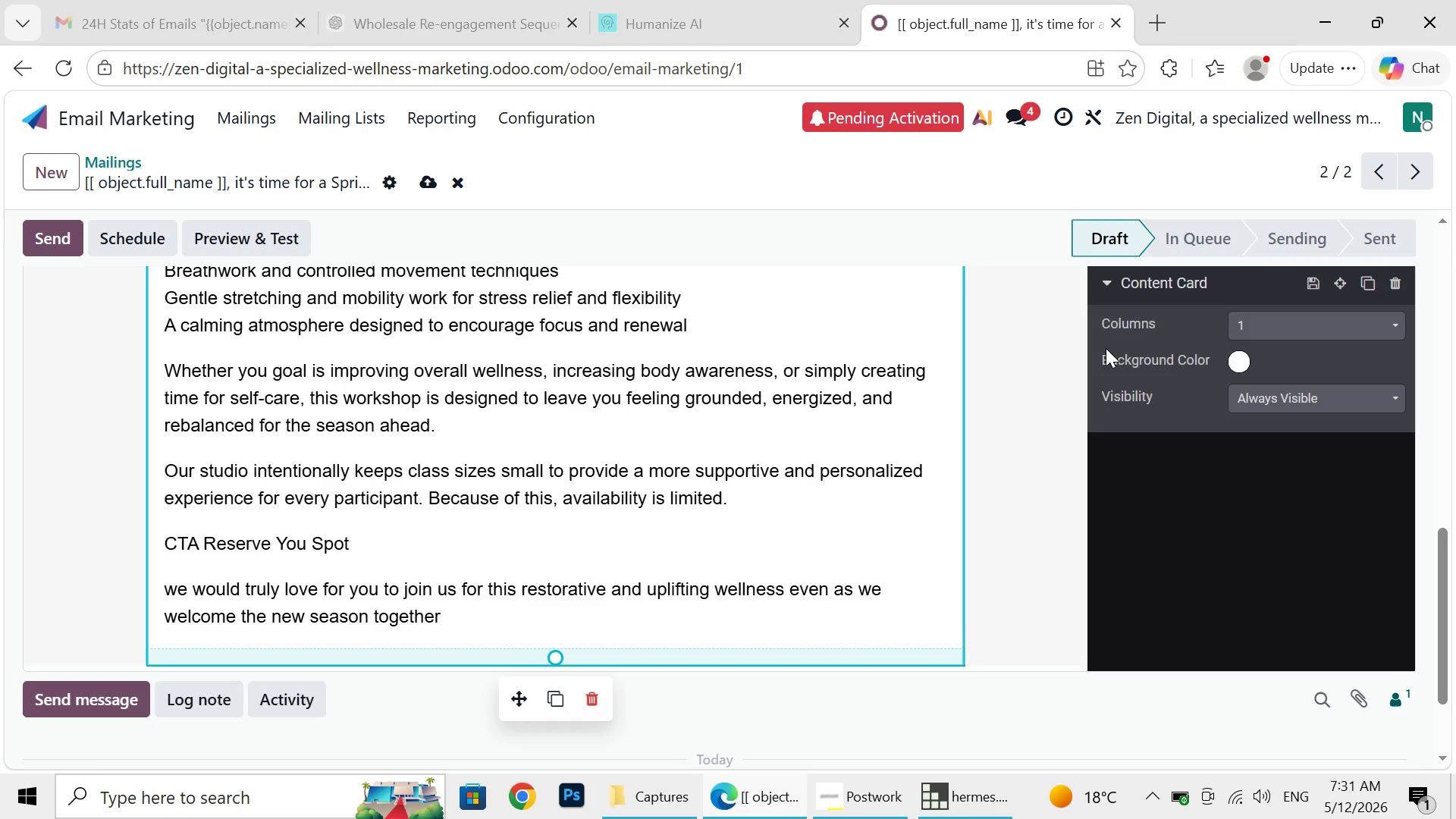 
wait(5.61)
 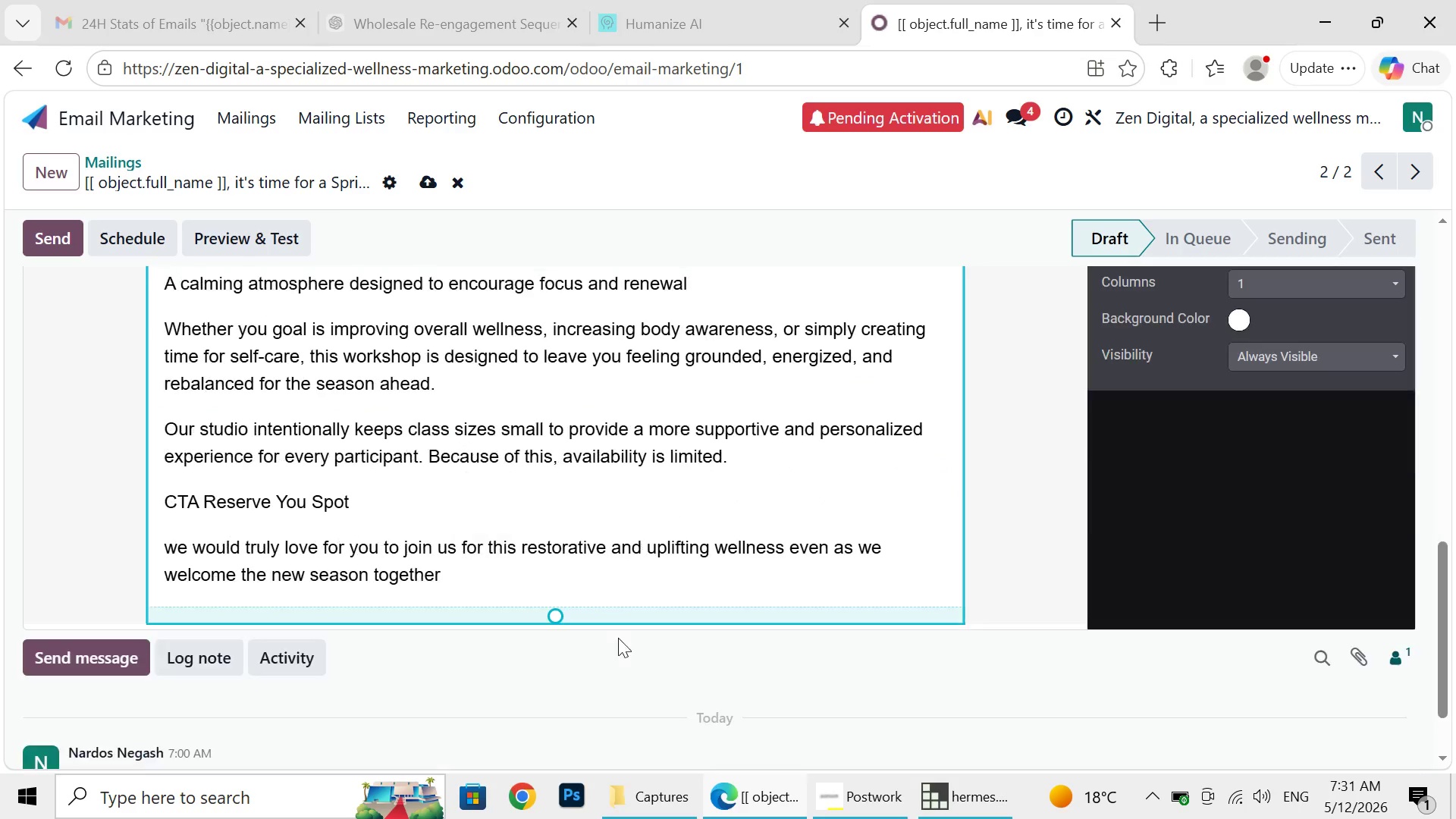 
mouse_move([1163, 337])
 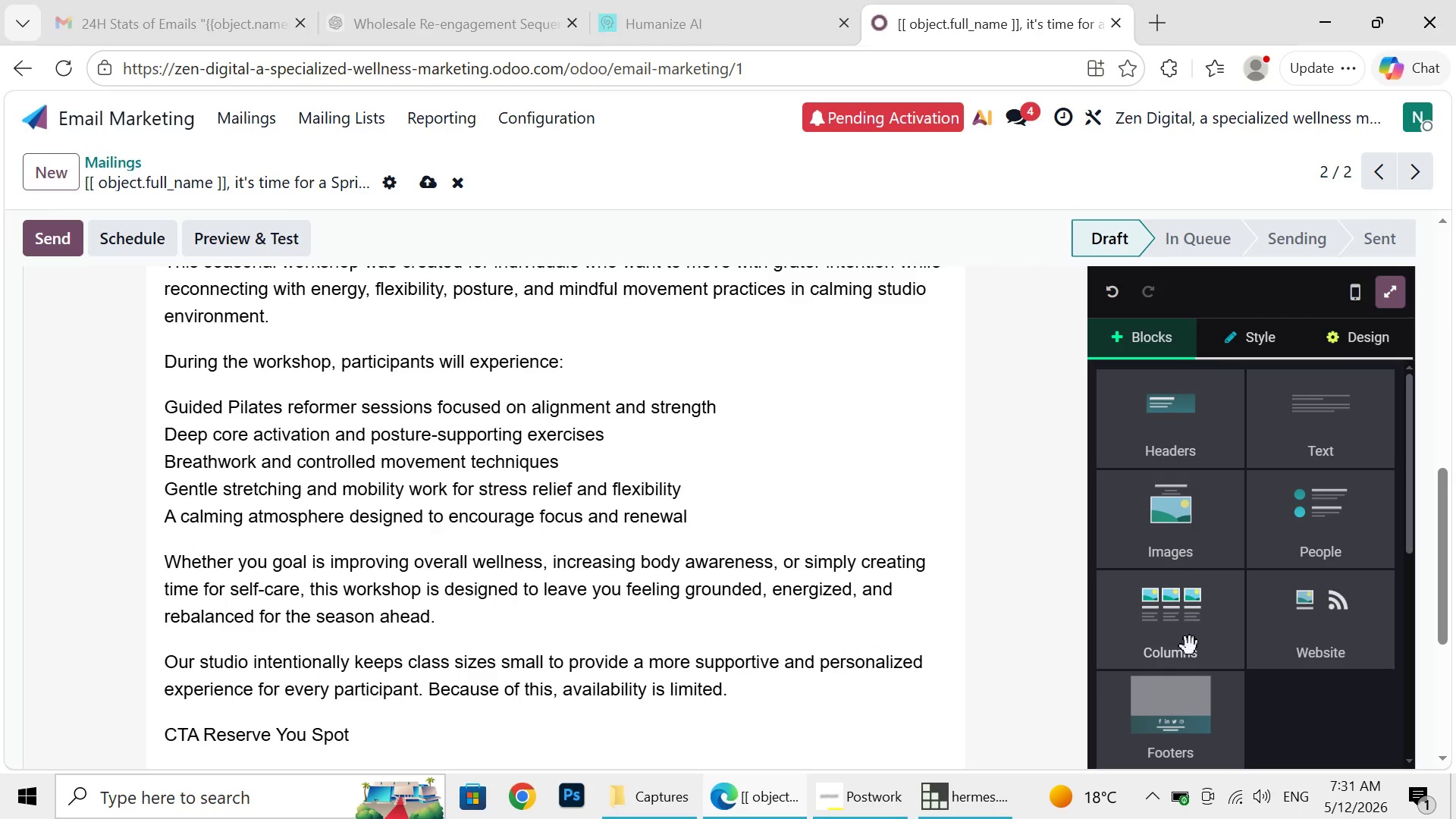 
left_click([1150, 333])
 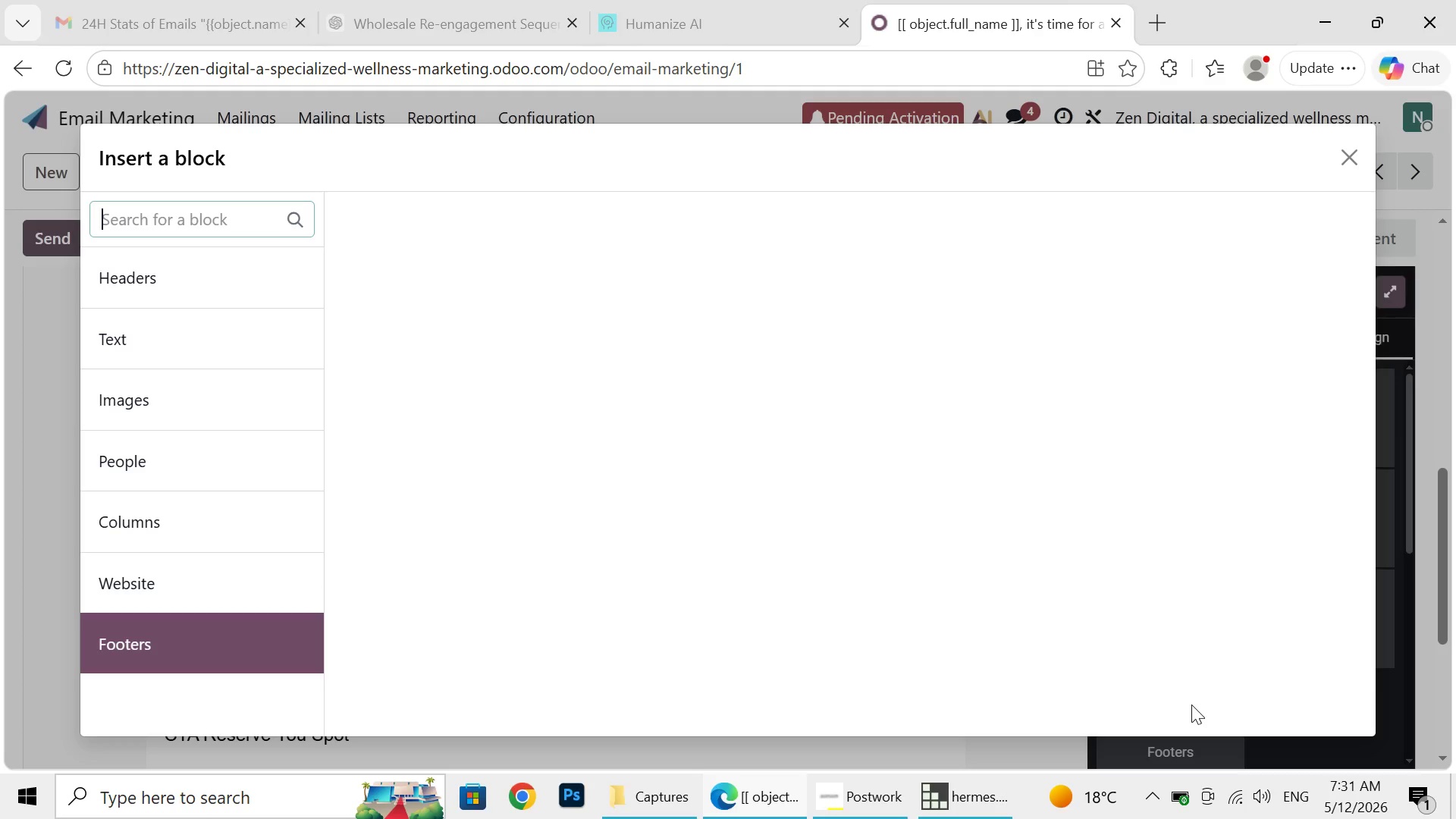 
left_click([1191, 704])
 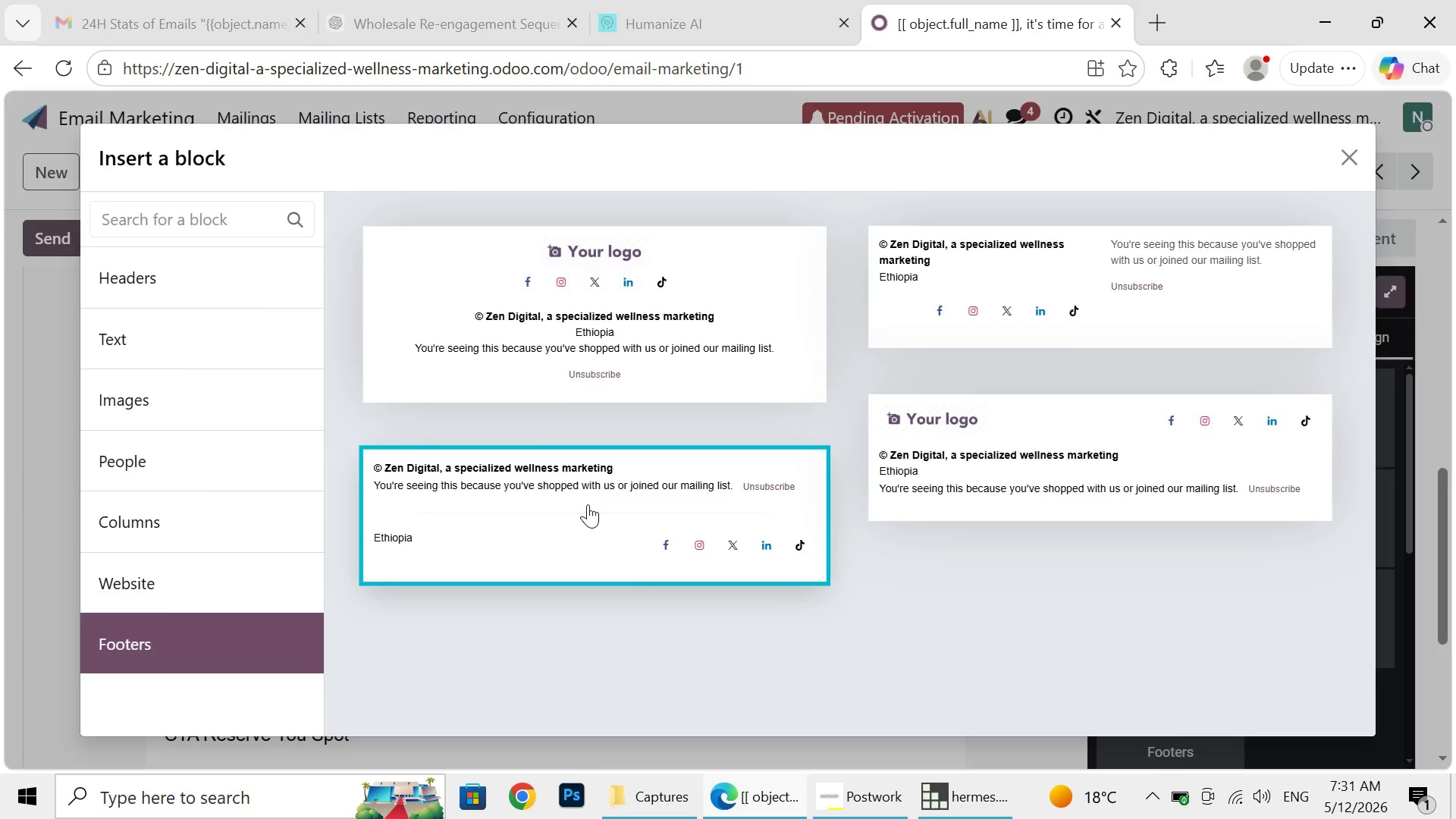 
left_click([588, 504])
 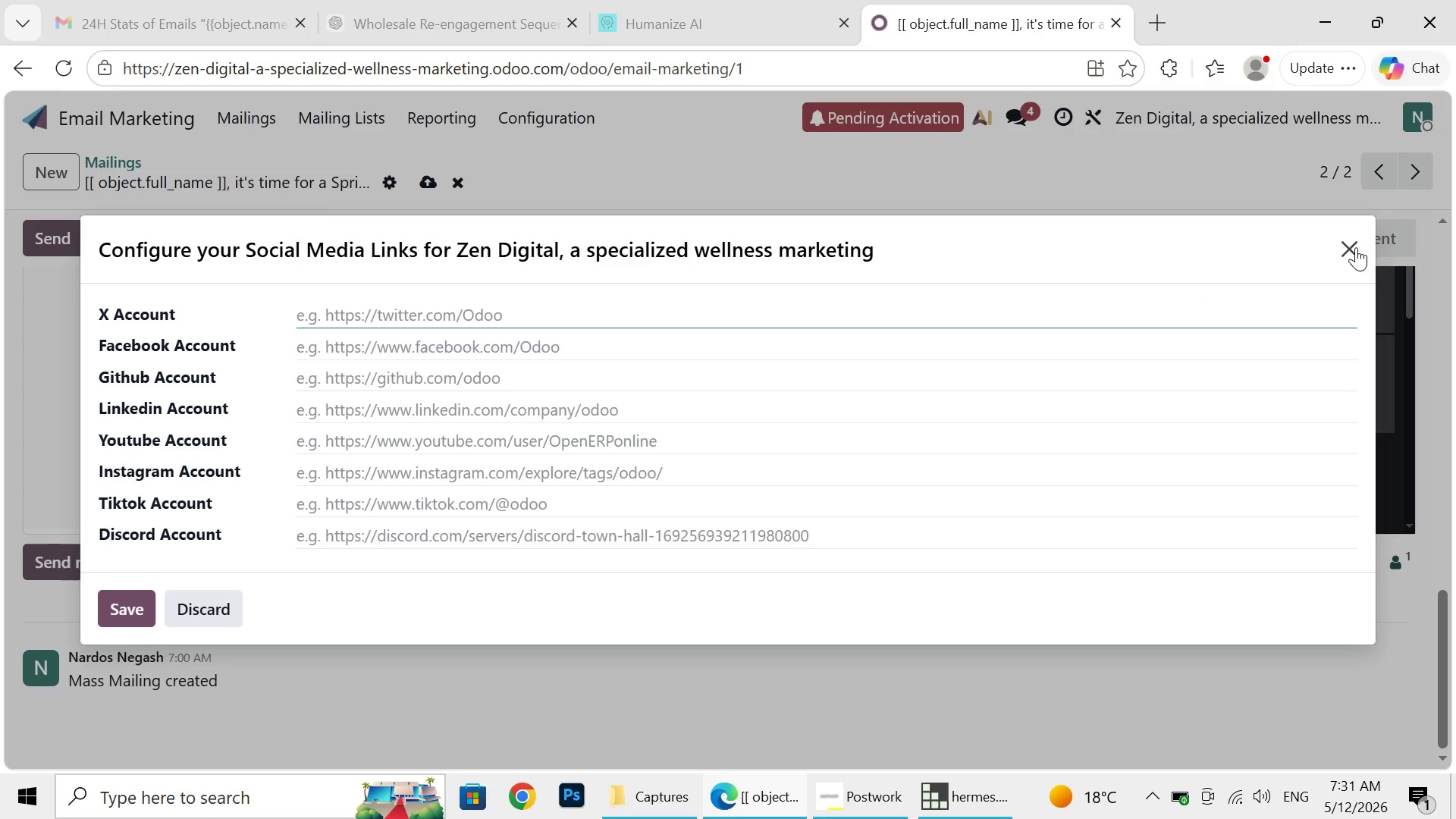 
wait(5.77)
 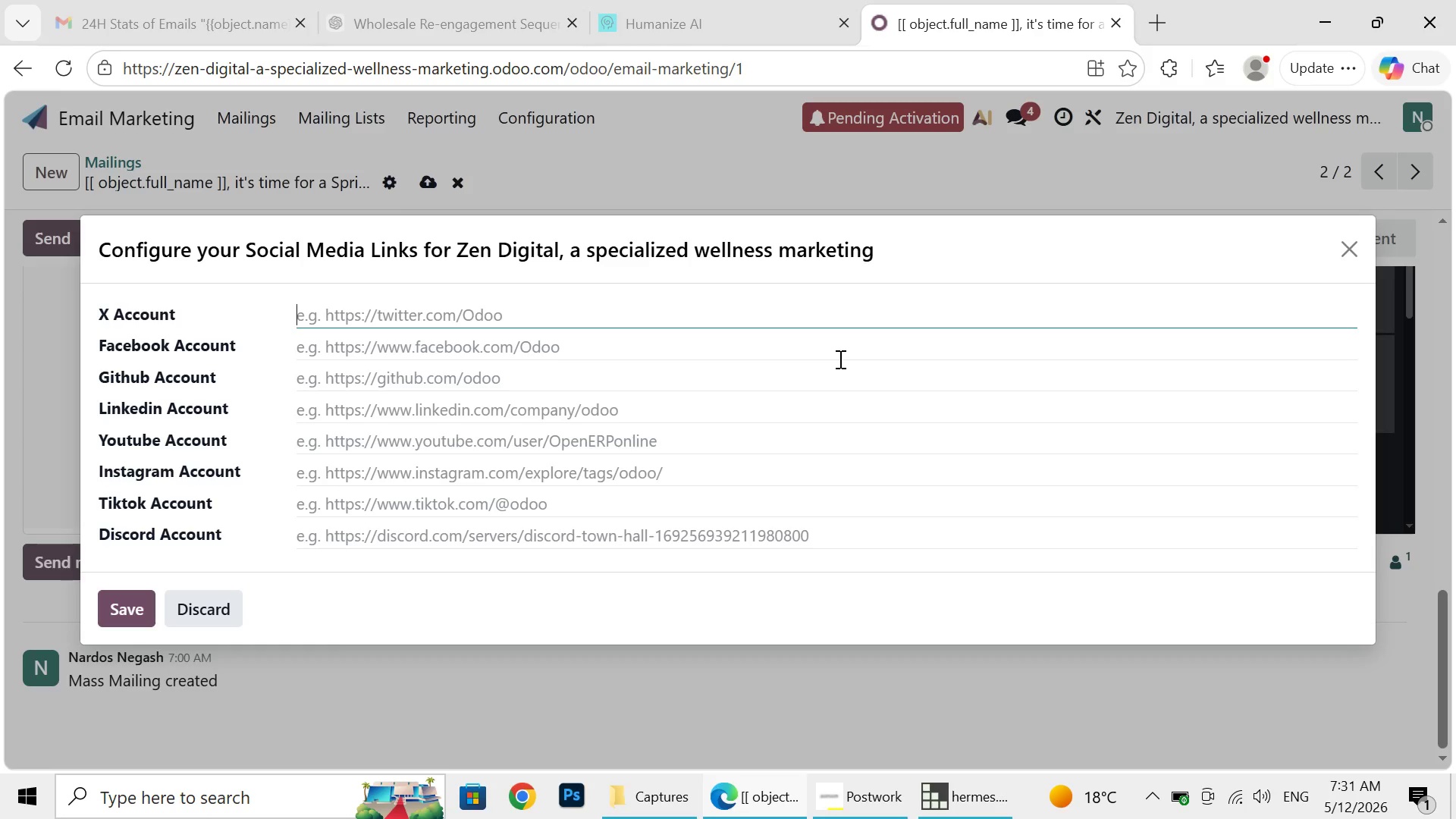 
left_click([1356, 247])
 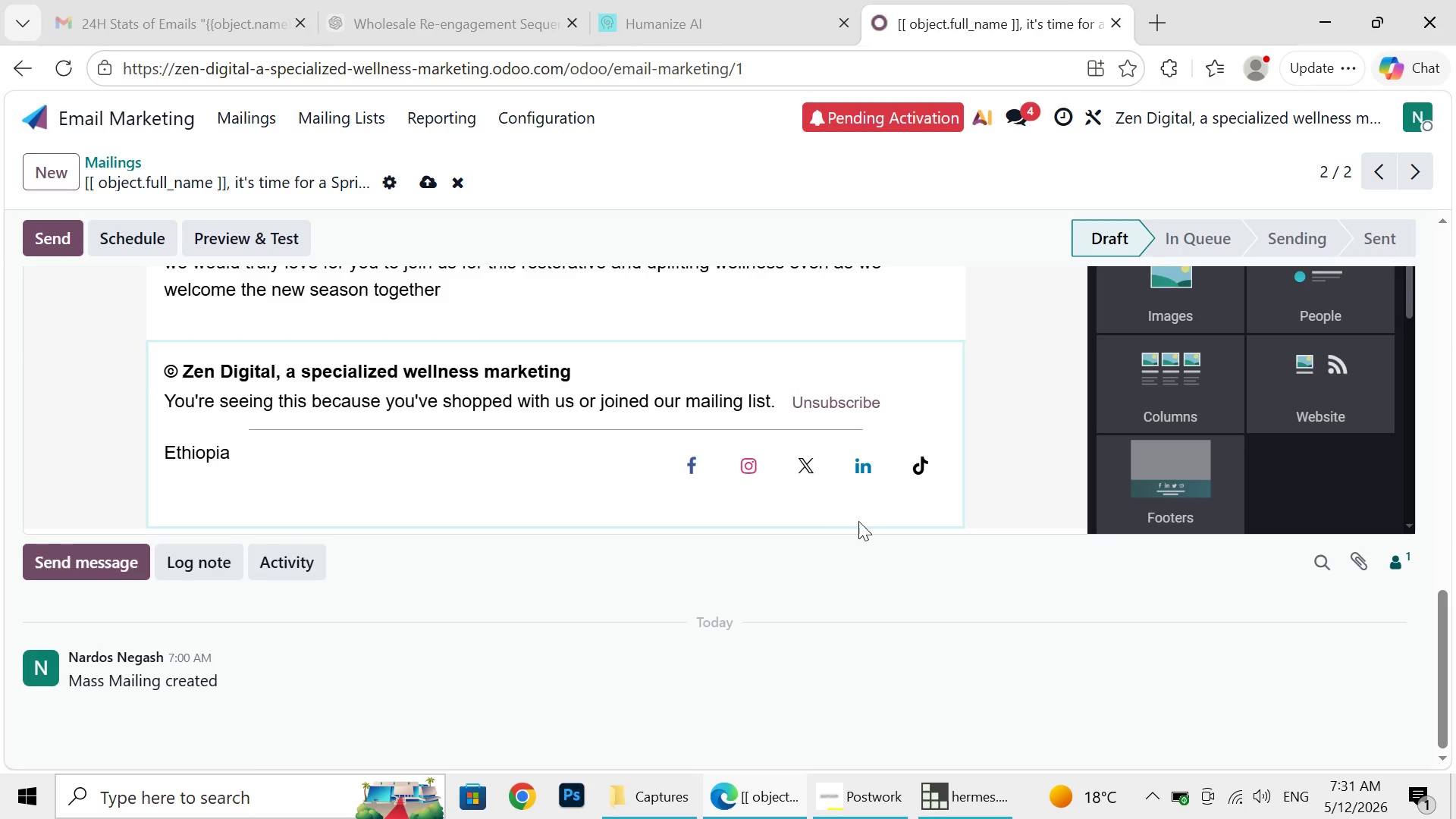 
wait(5.53)
 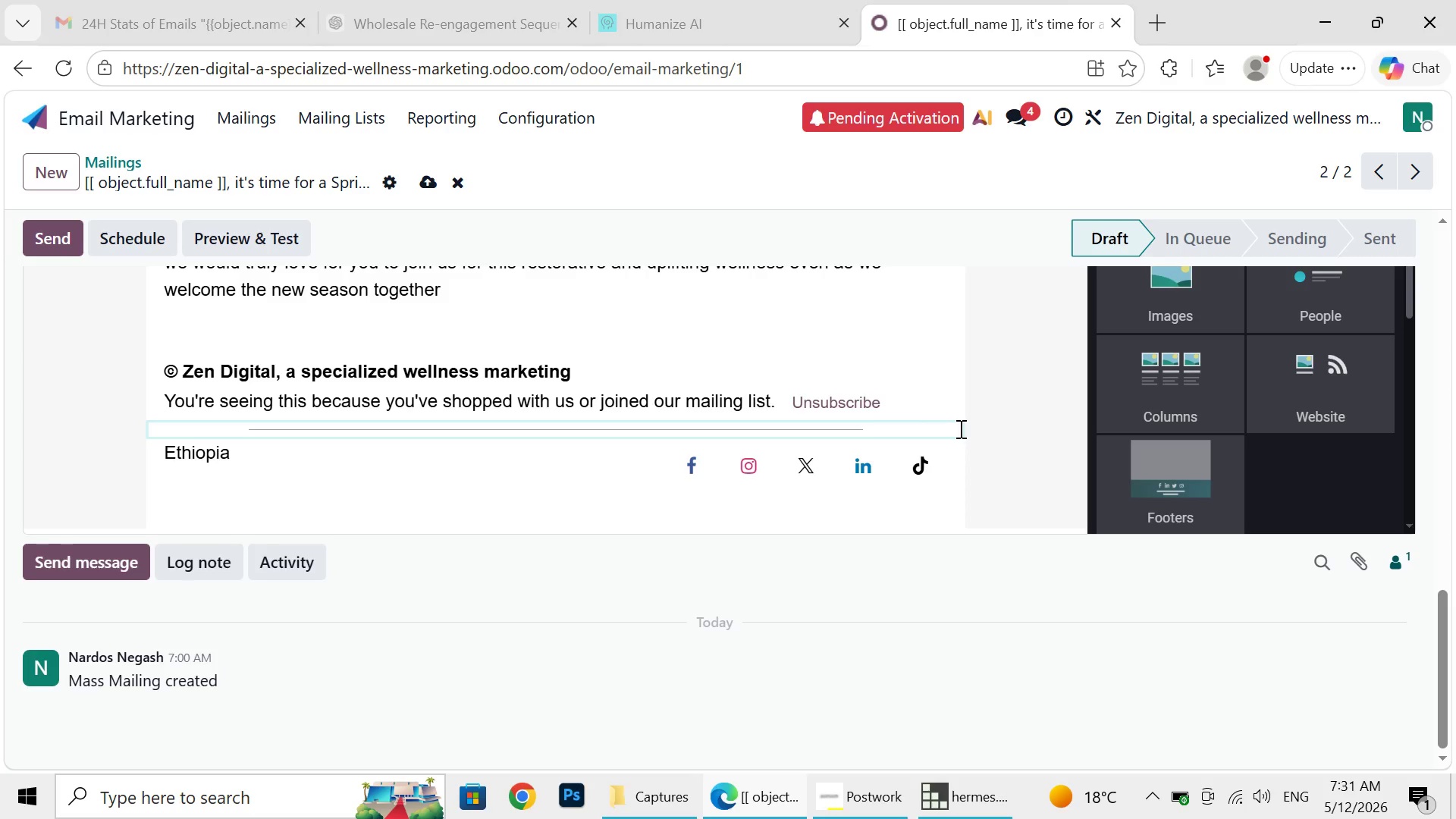 
left_click([858, 521])
 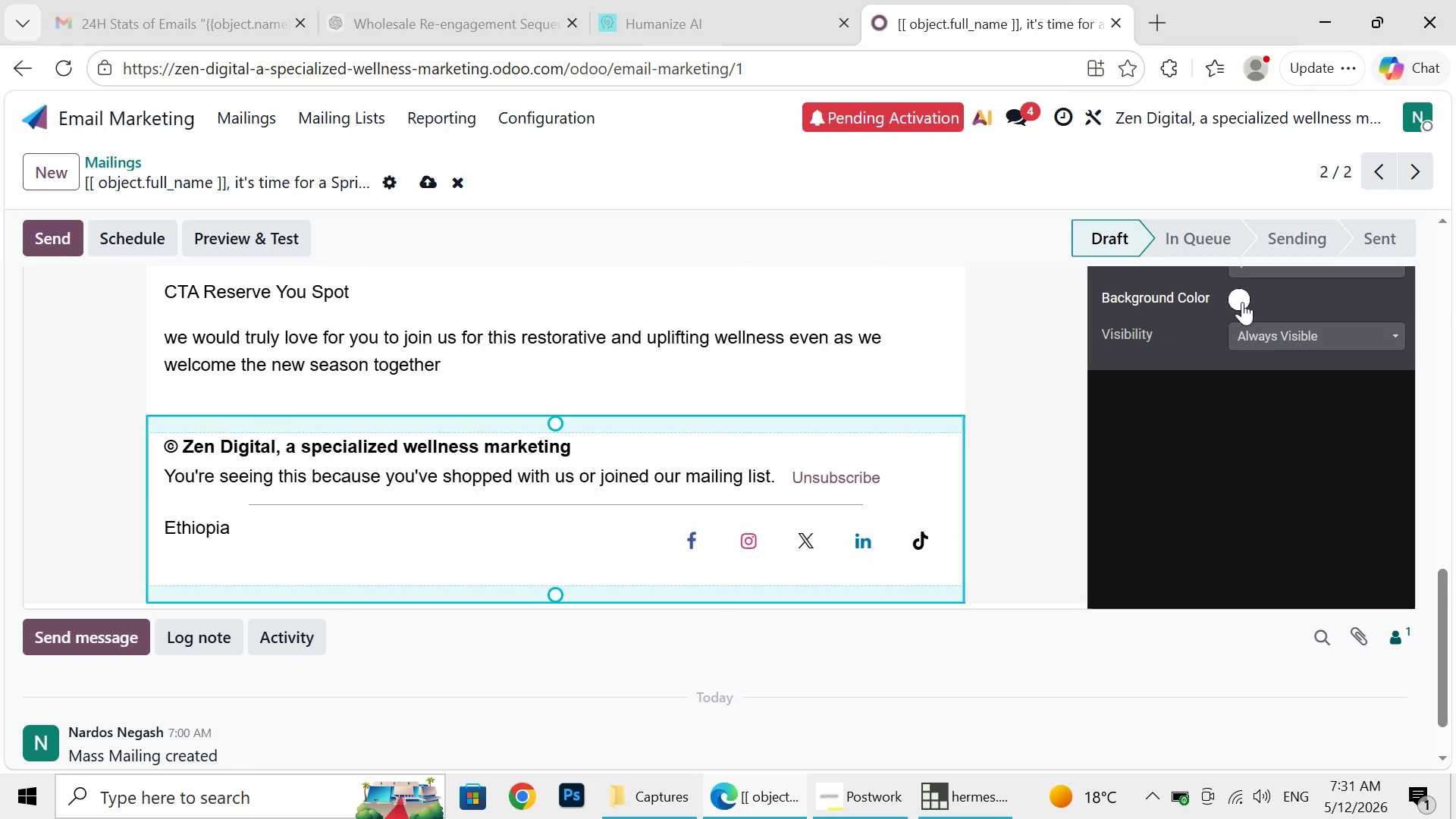 
left_click([1242, 302])
 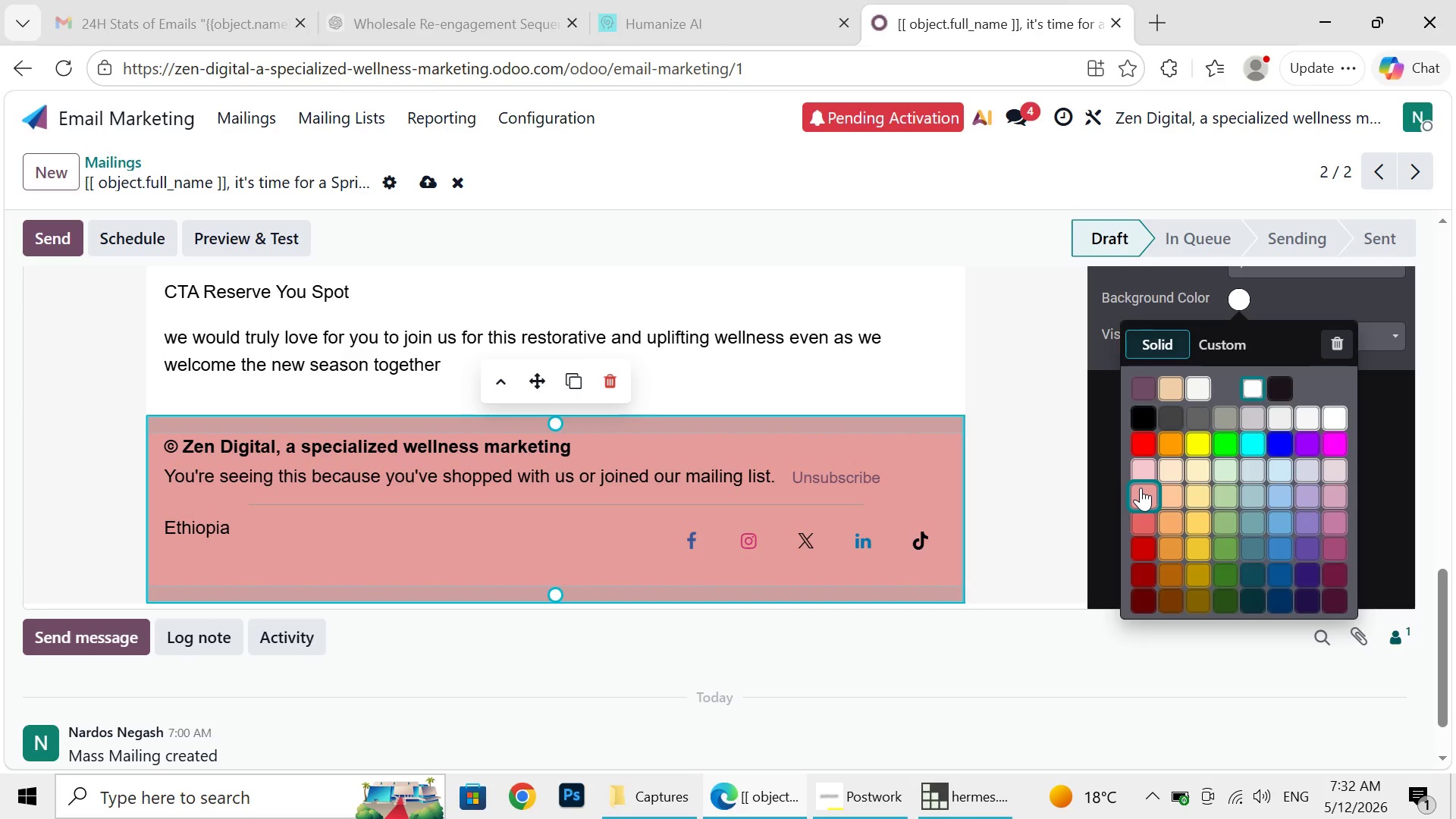 
wait(32.23)
 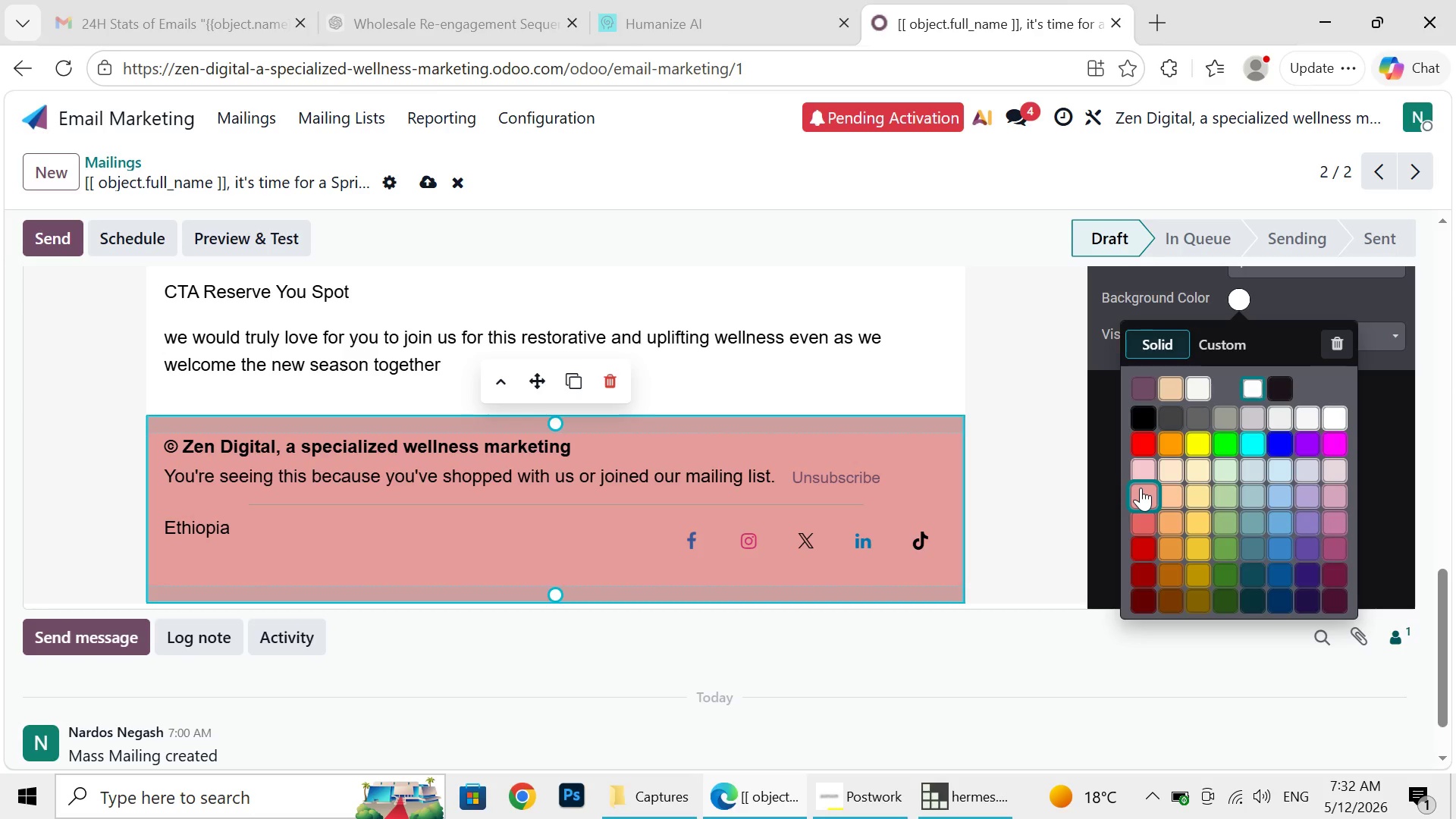 
left_click([1142, 463])
 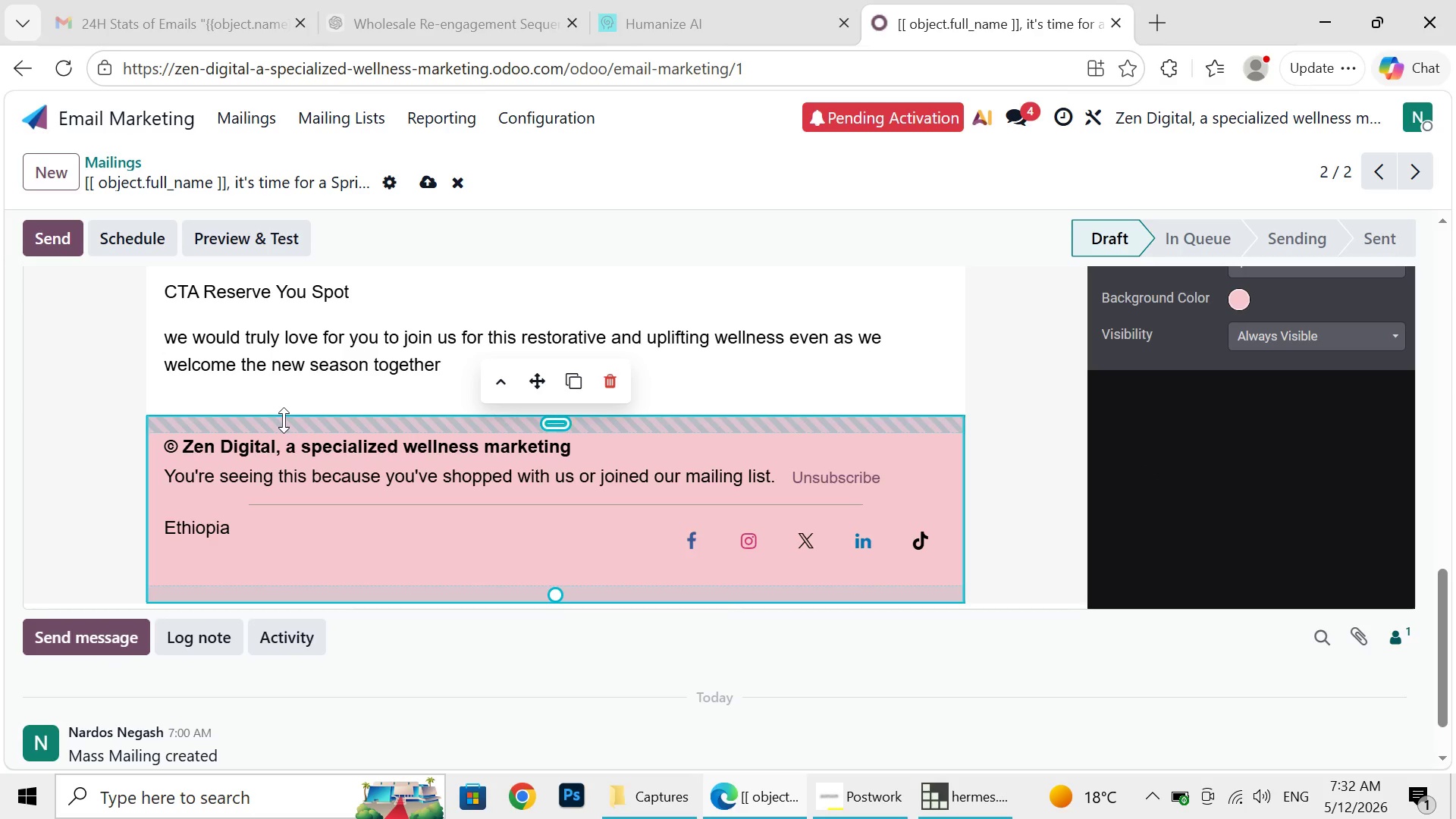 
left_click_drag(start_coordinate=[165, 445], to_coordinate=[312, 555])
 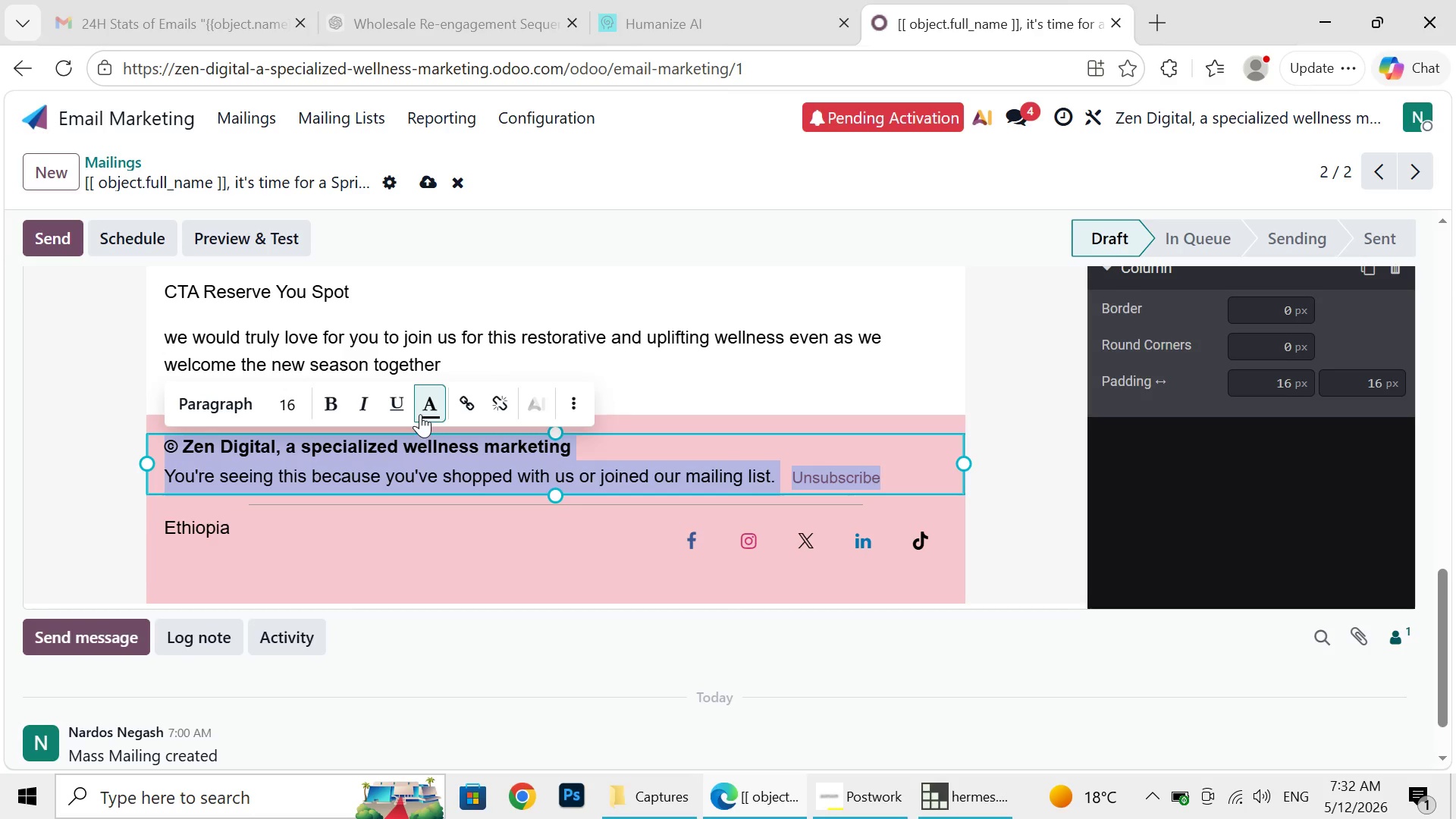 
left_click([420, 414])
 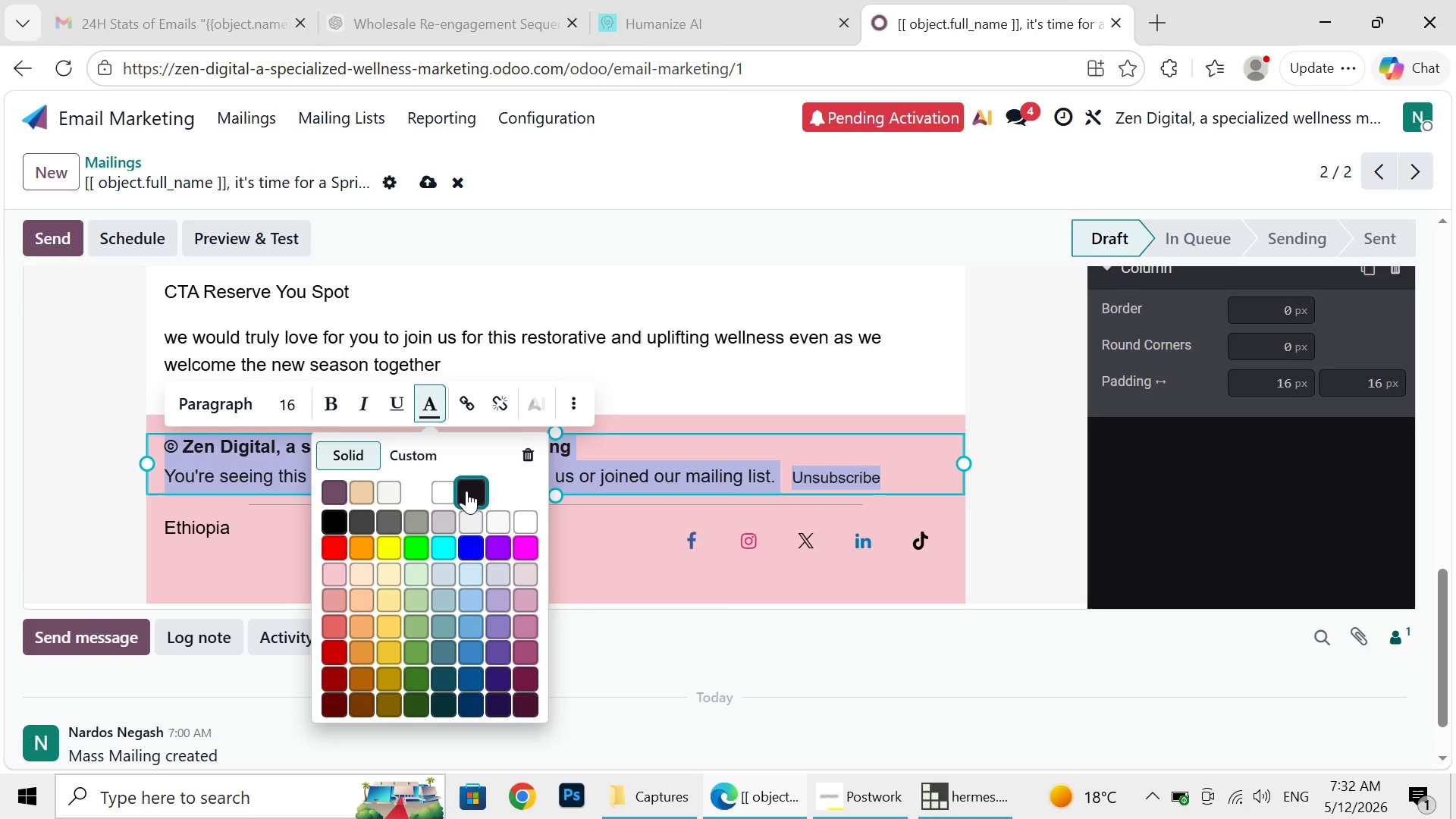 
wait(16.8)
 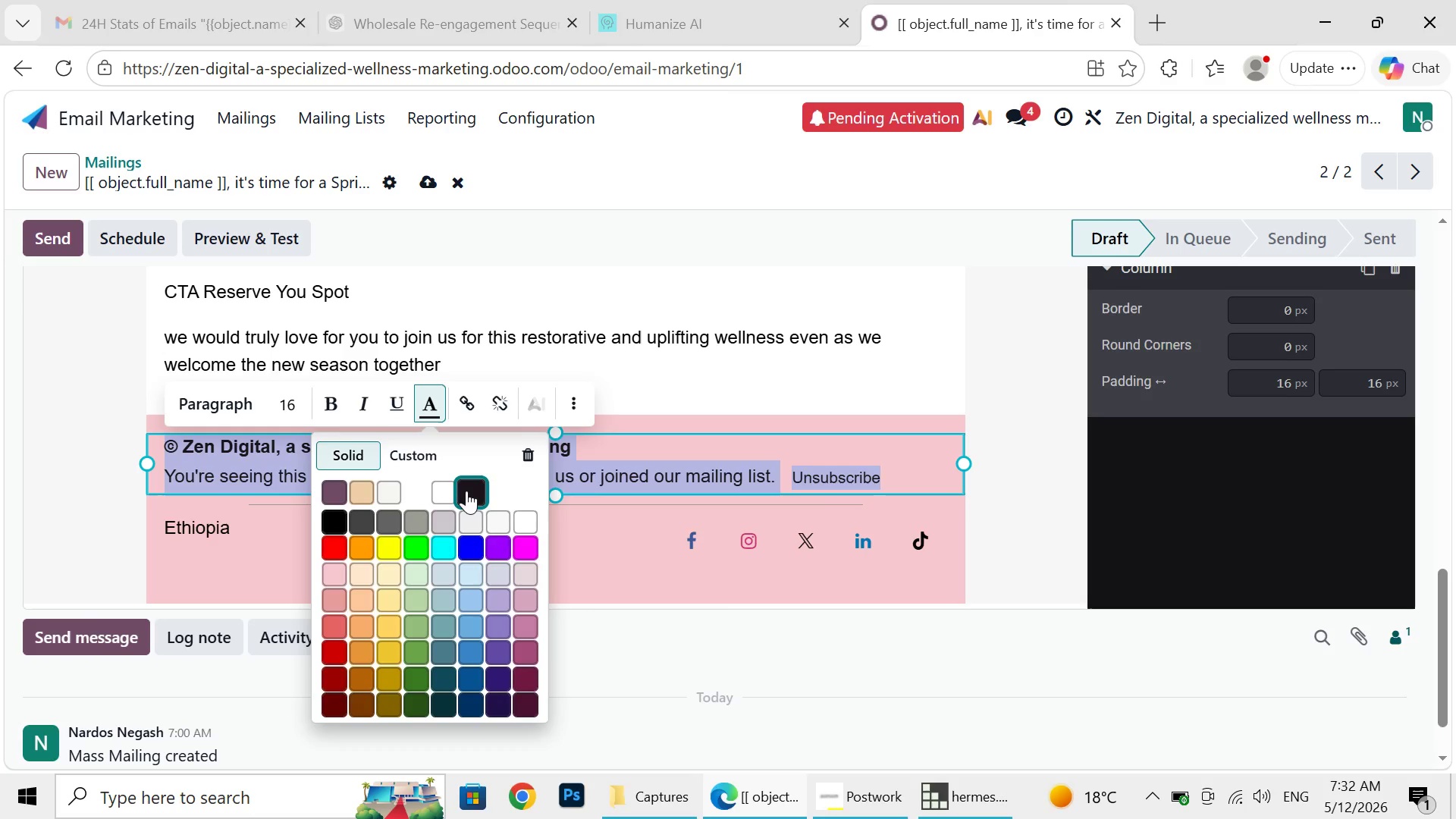 
left_click([475, 488])
 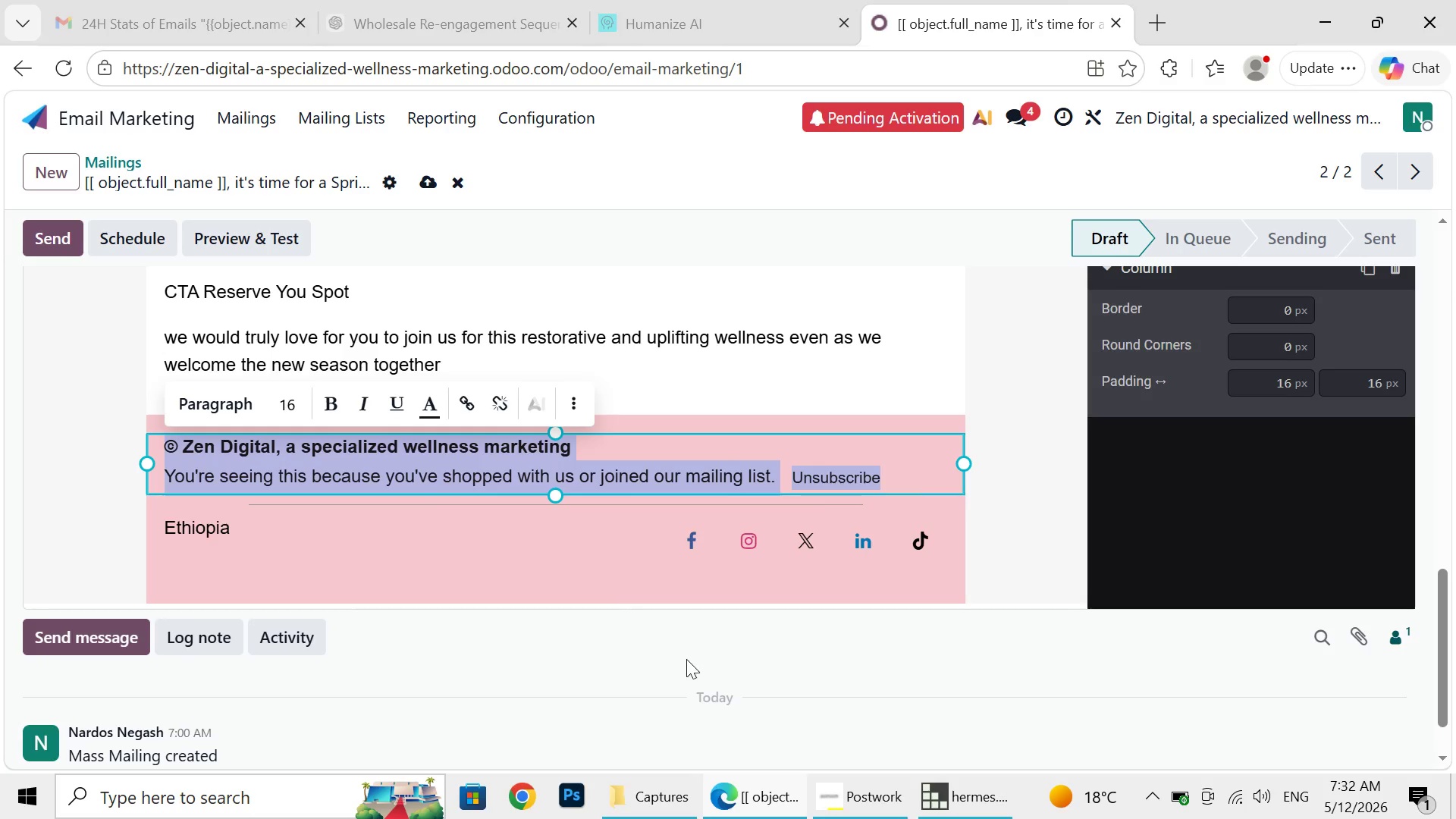 
left_click([572, 546])
 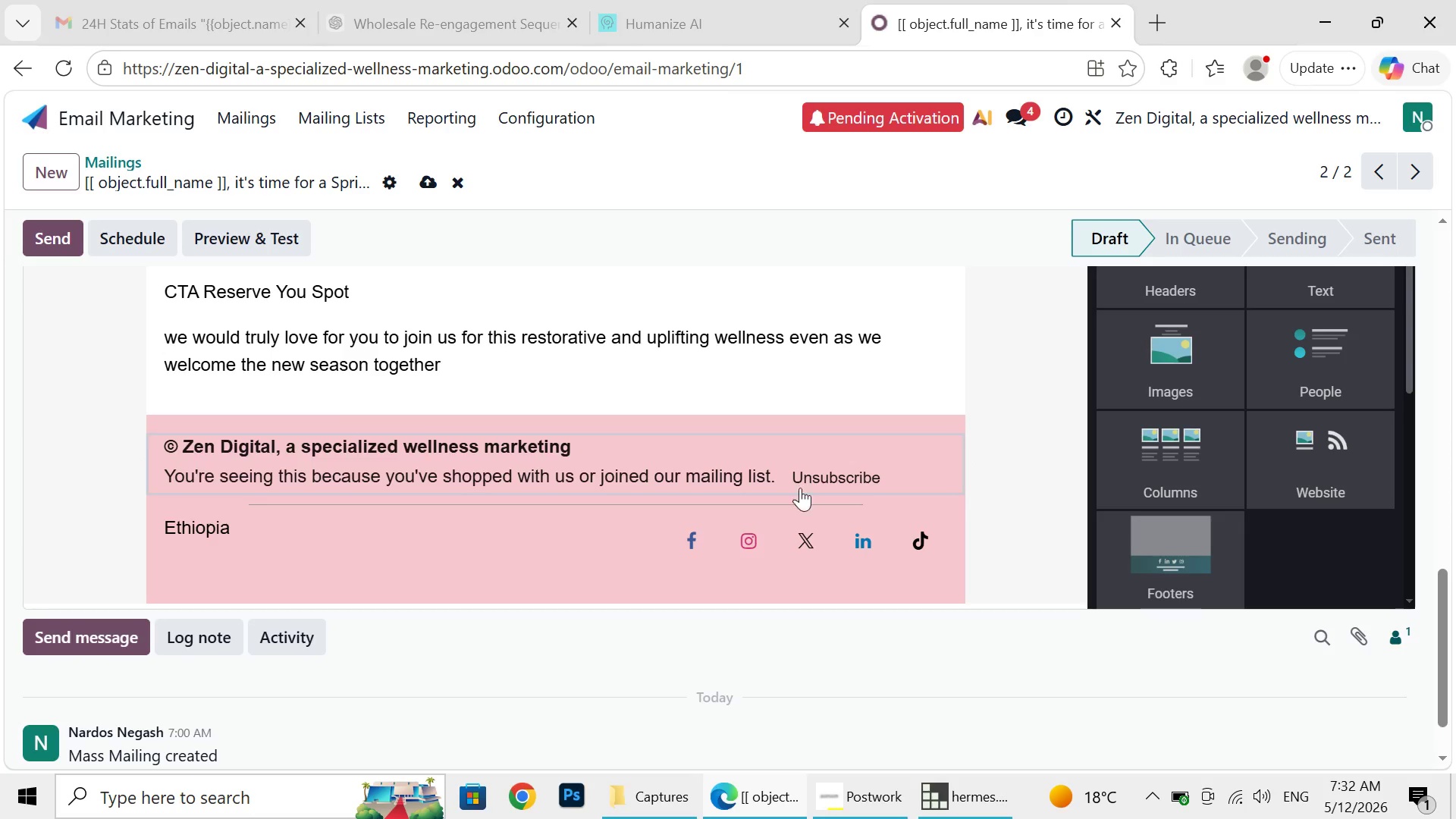 
left_click([1053, 479])
 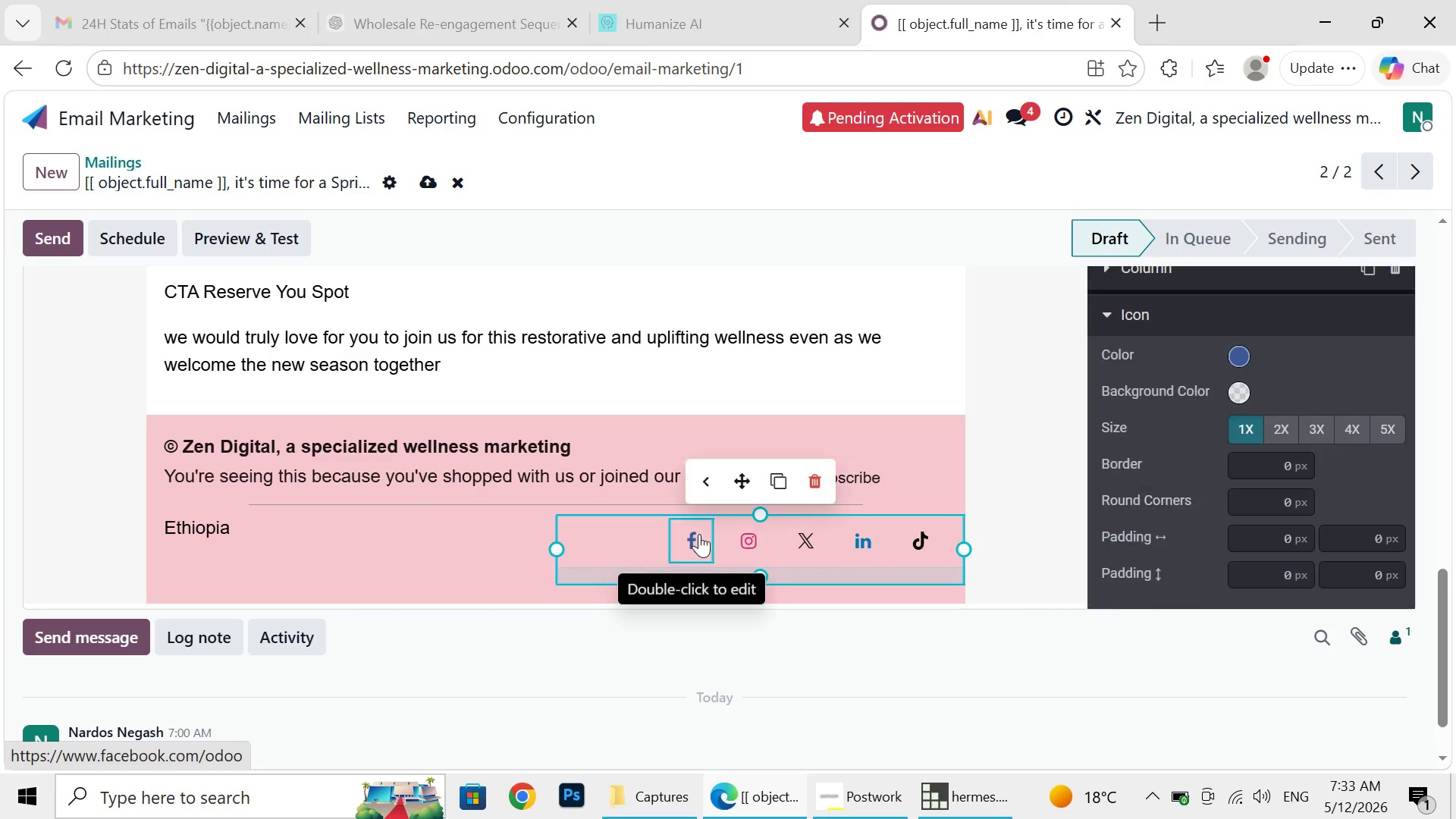 
left_click([699, 534])
 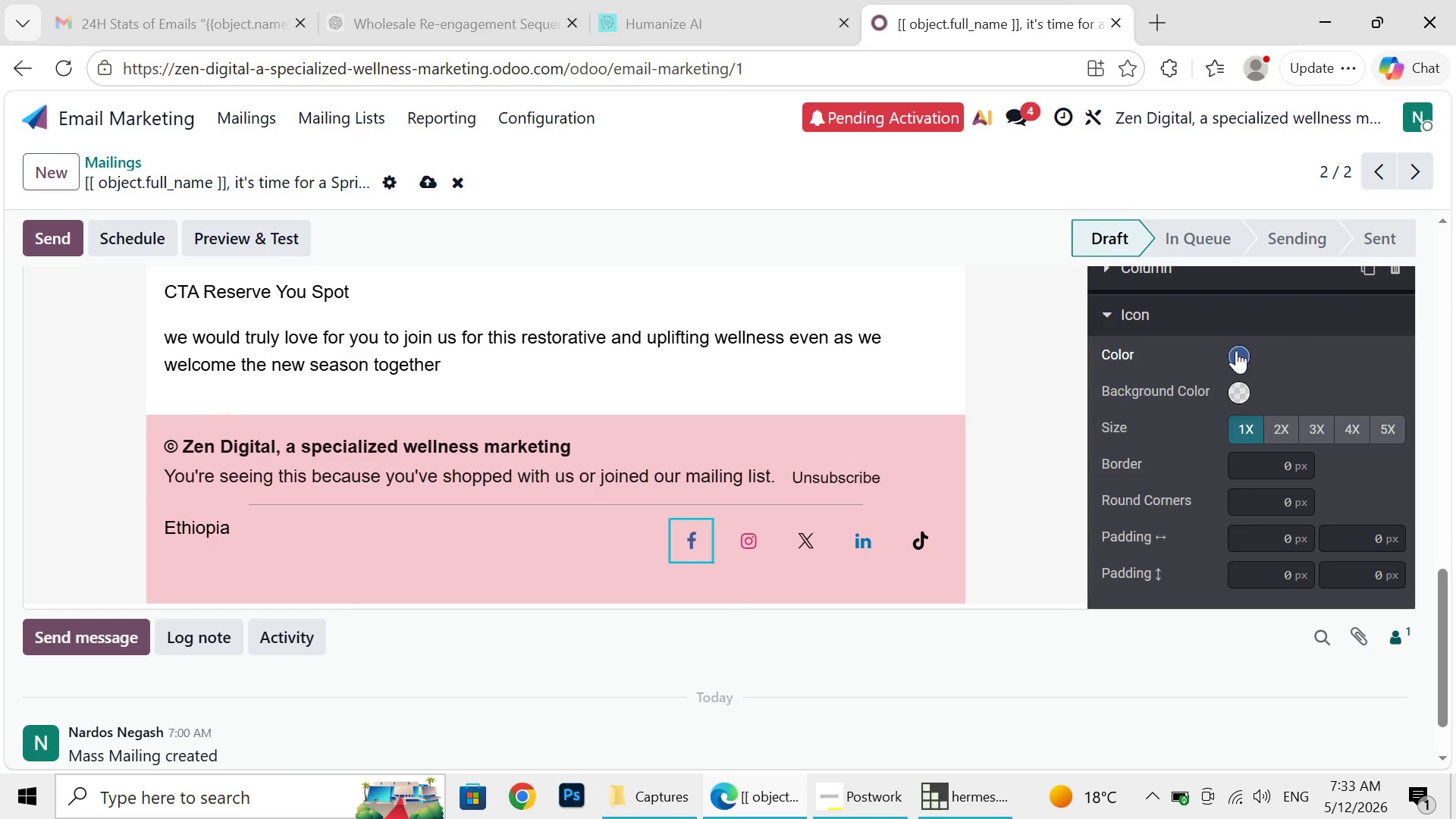 
left_click([1236, 350])
 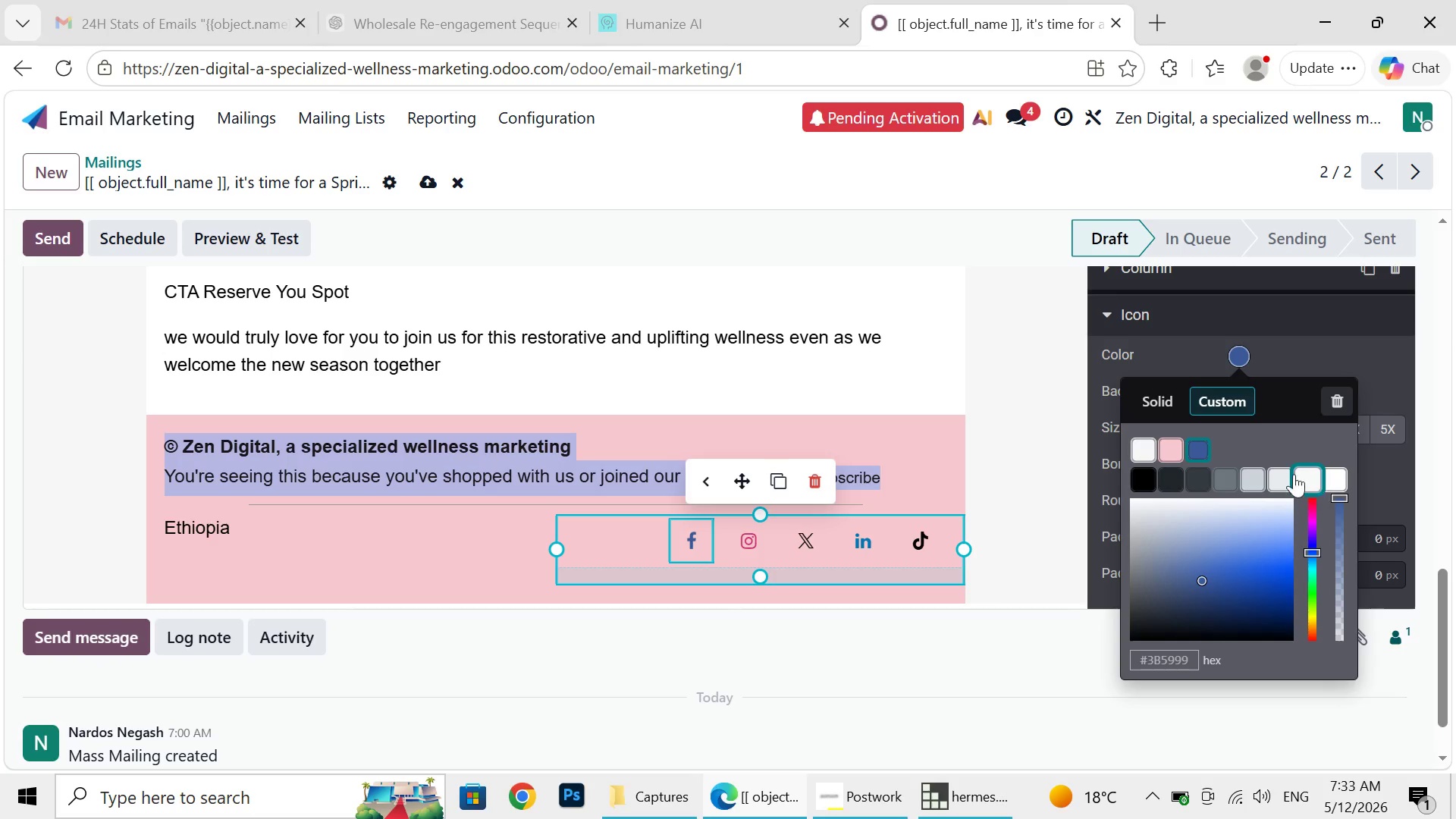 
wait(15.8)
 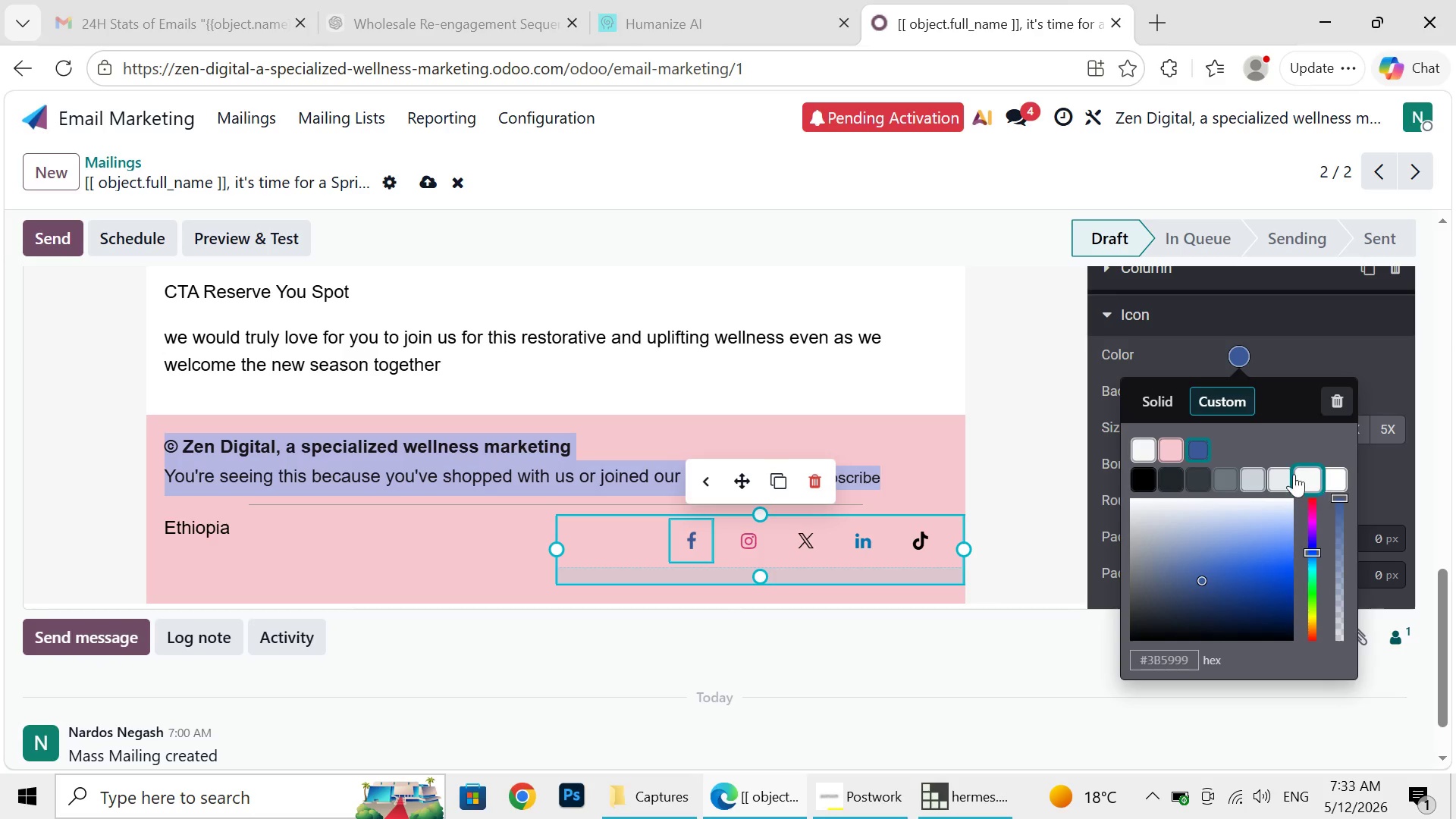 
left_click([1146, 449])
 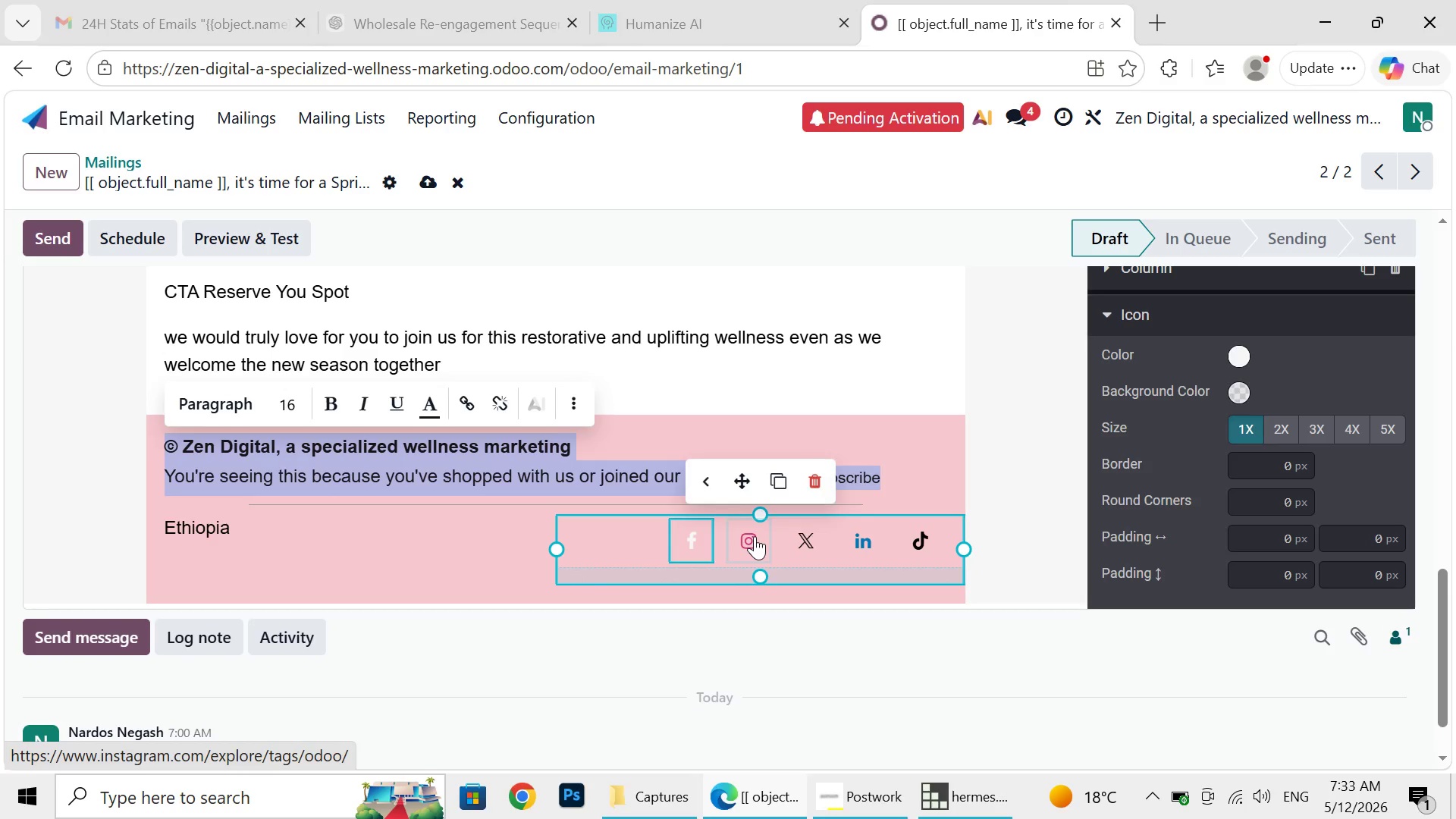 
left_click([755, 536])
 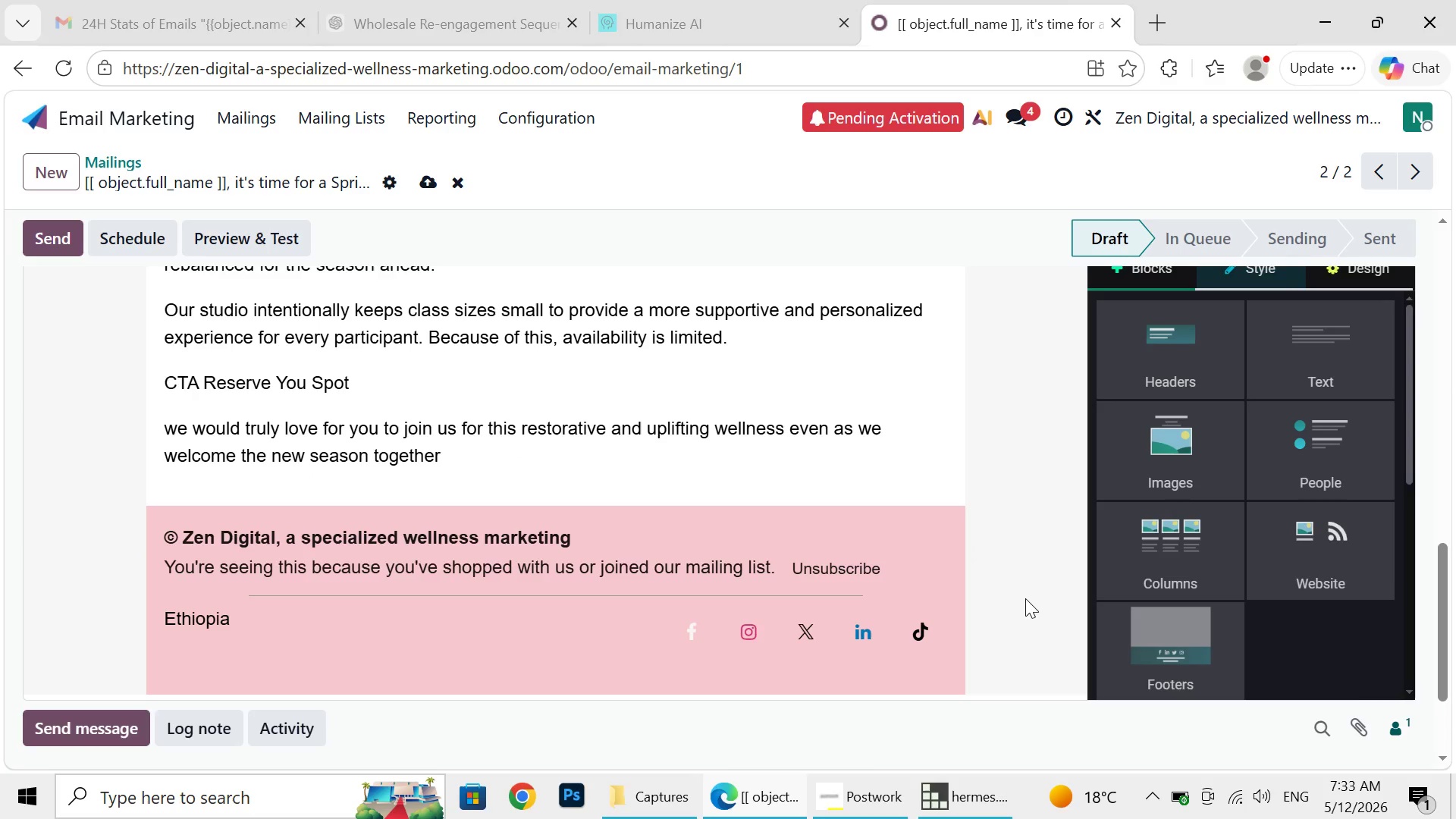 
left_click([1025, 598])
 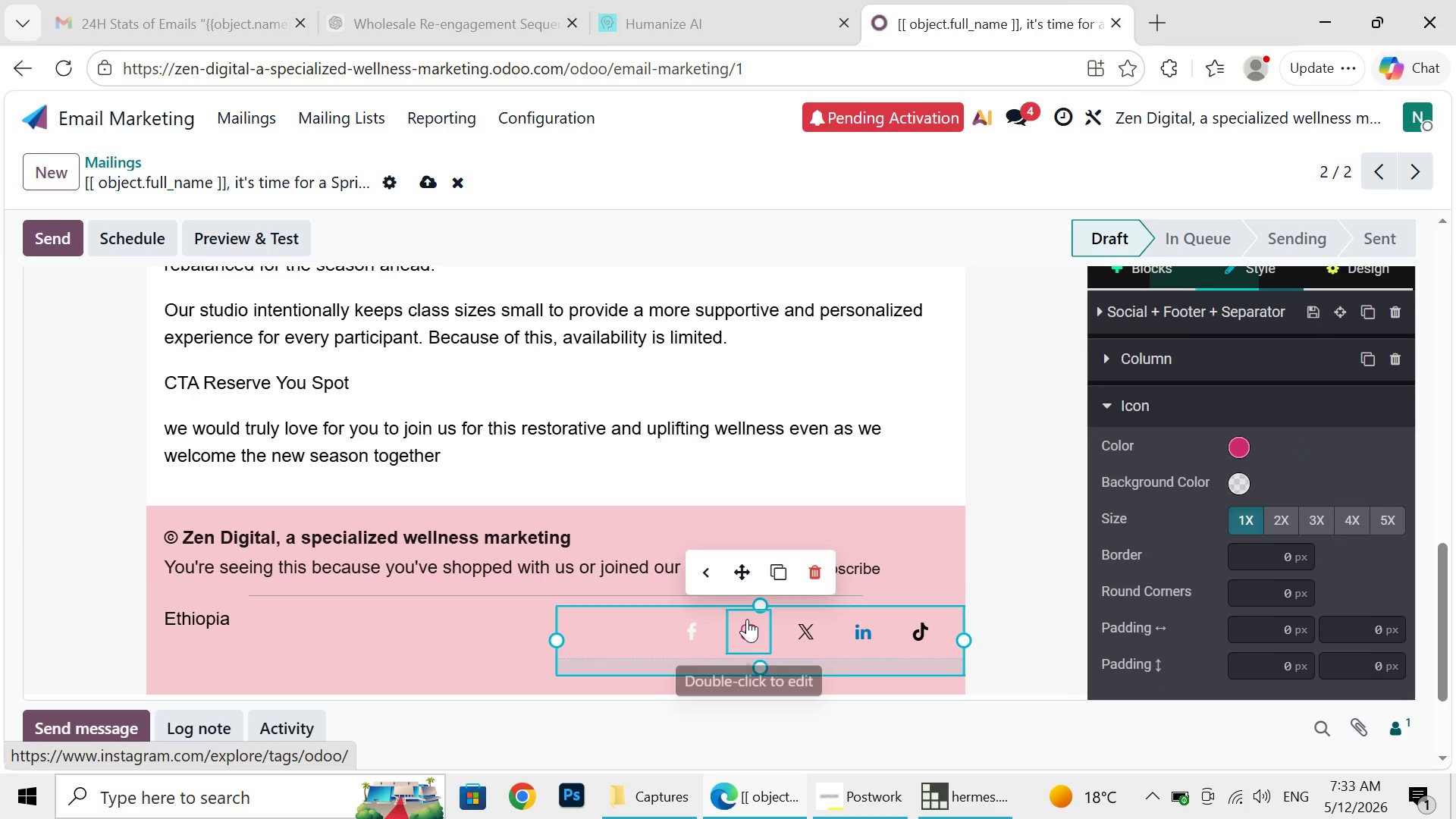 
left_click([747, 619])
 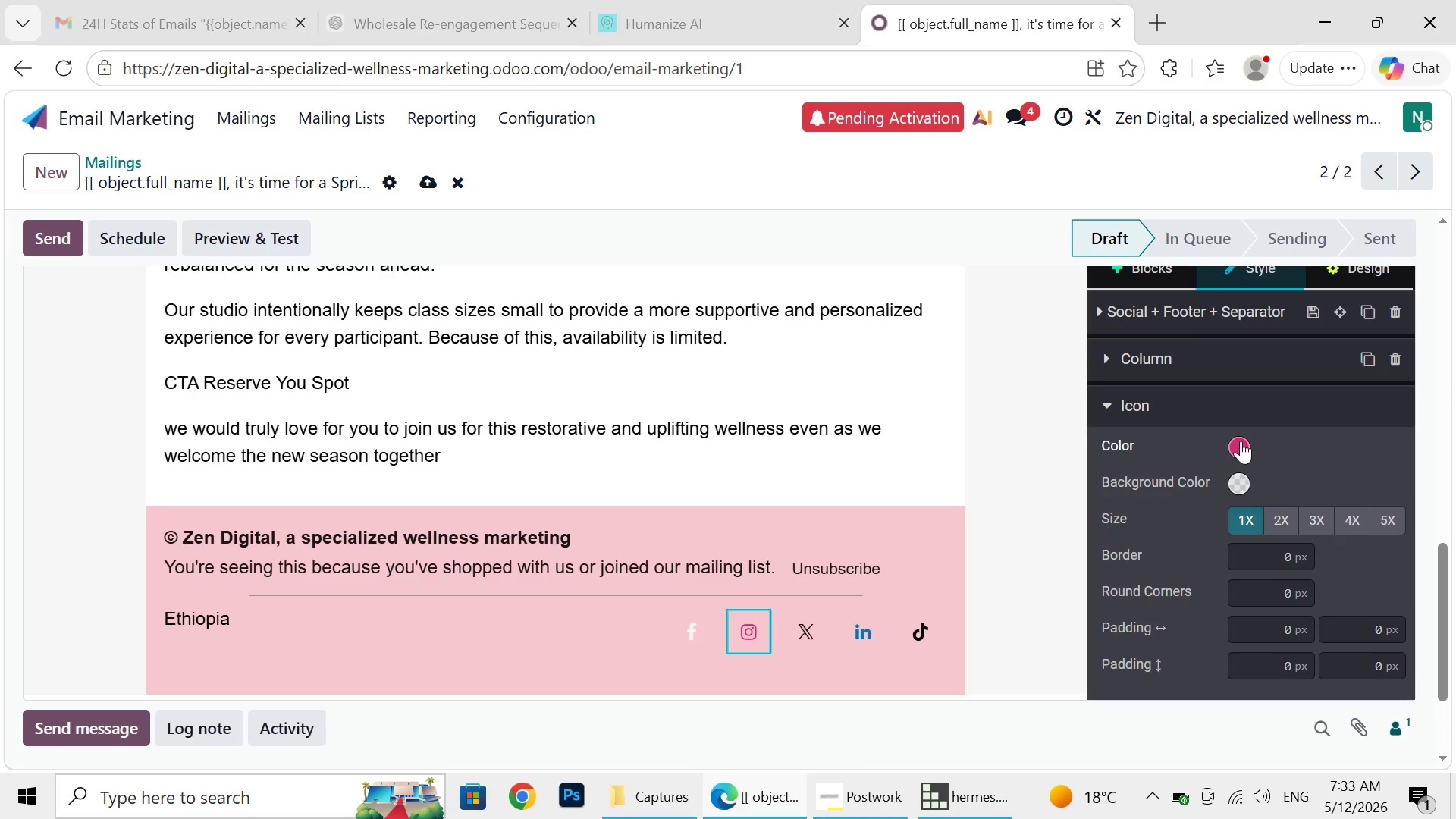 
left_click([1241, 441])
 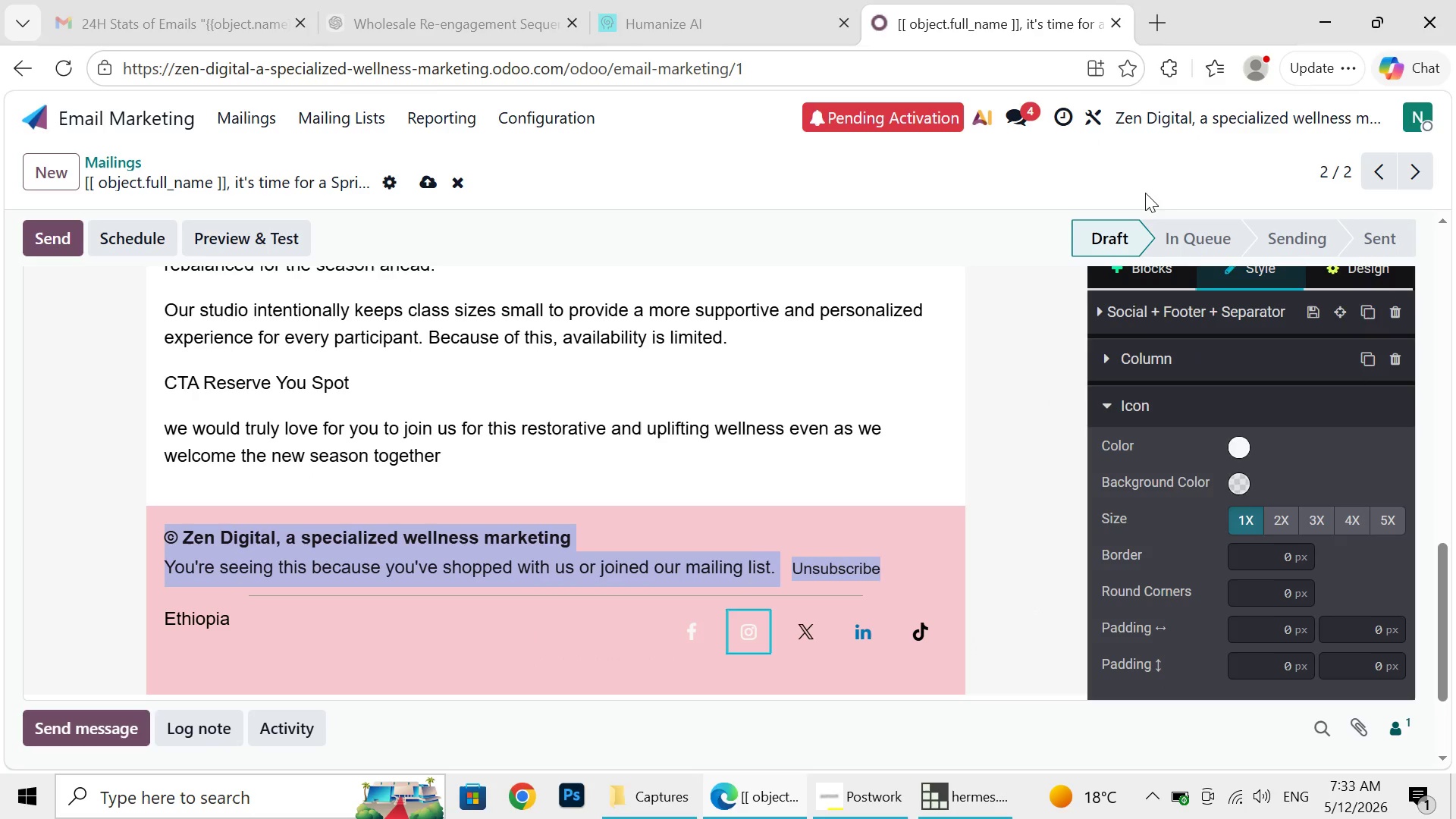 
left_click([1145, 193])
 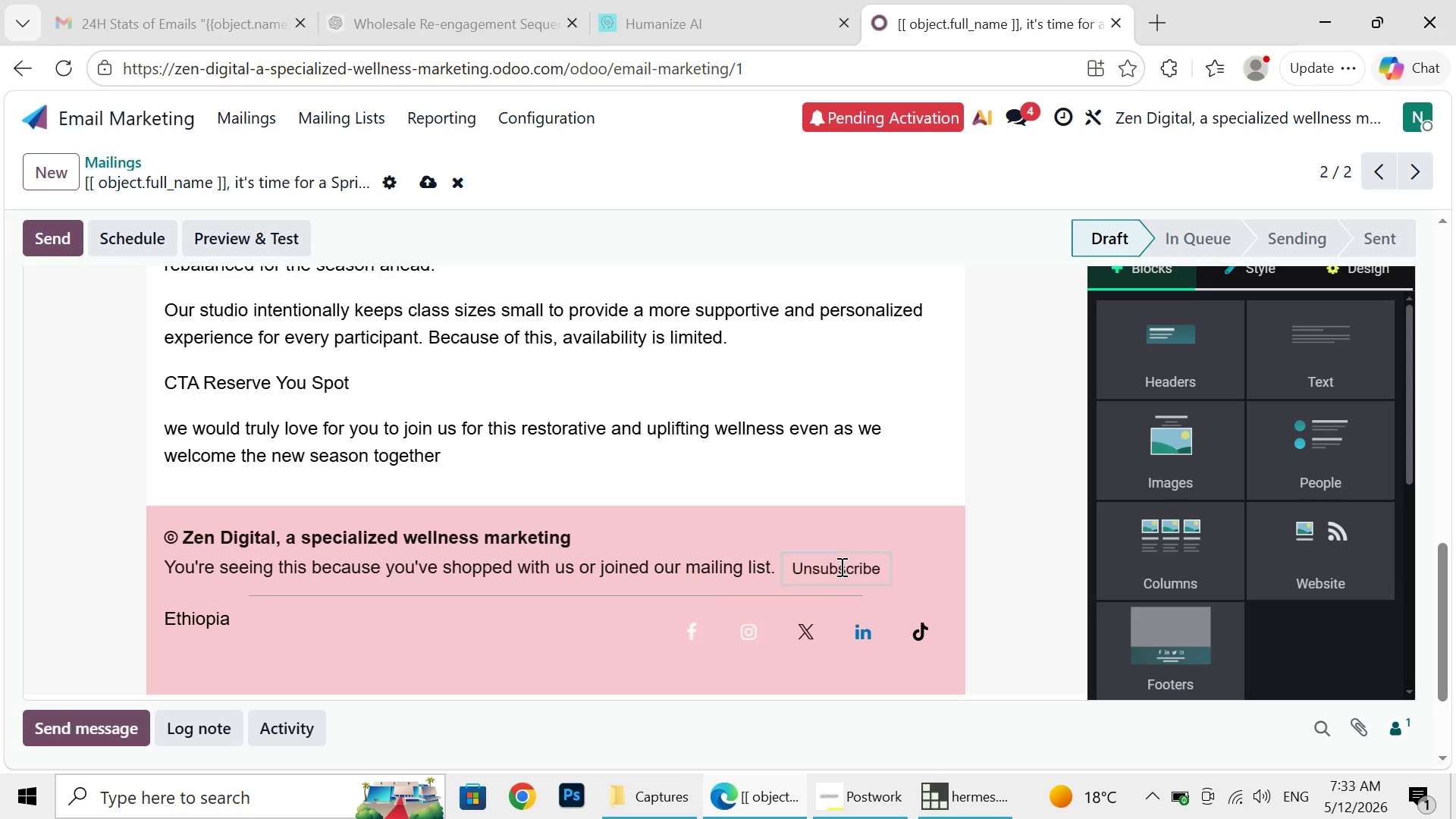 
left_click([1062, 391])
 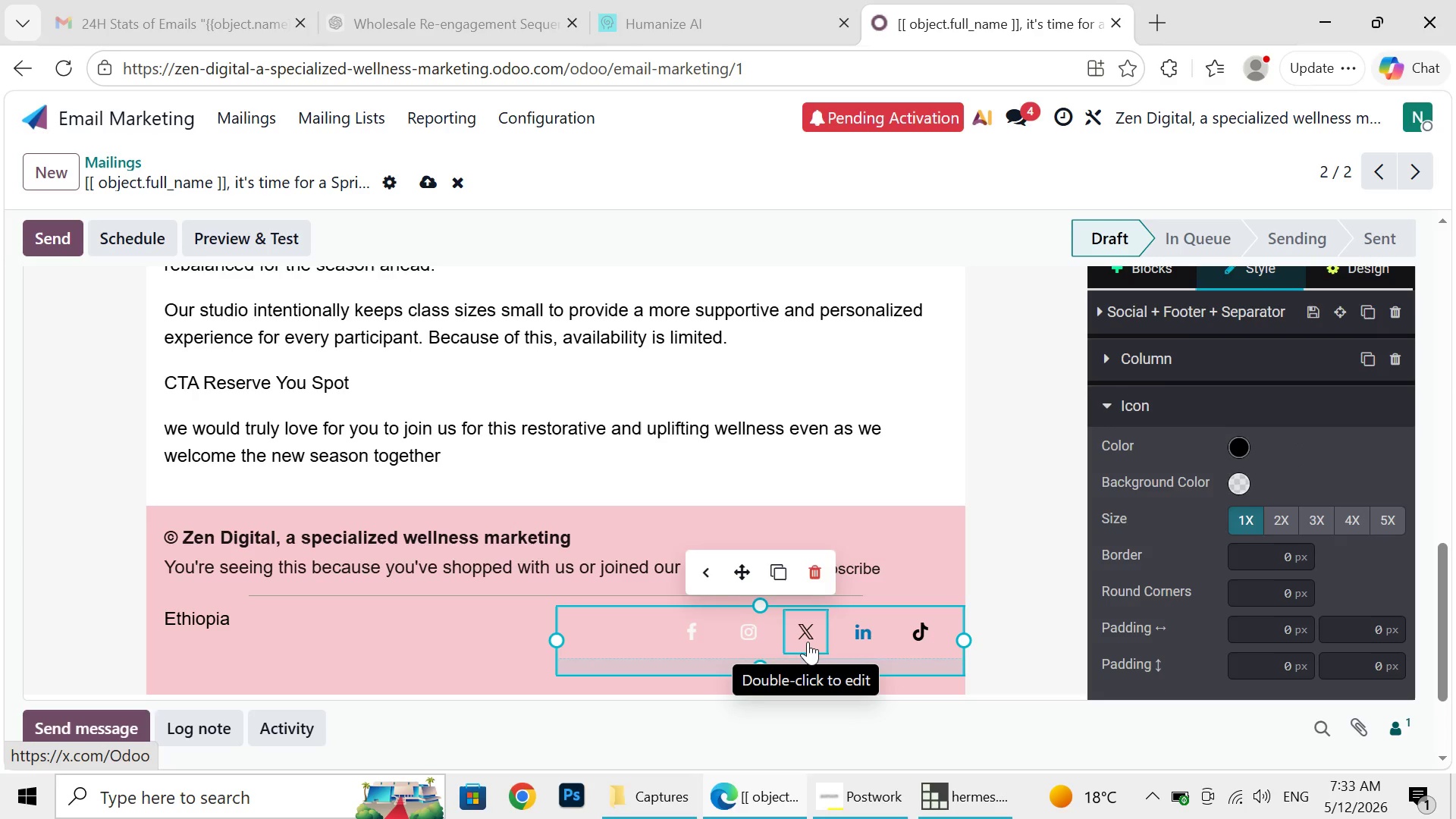 
left_click([808, 642])
 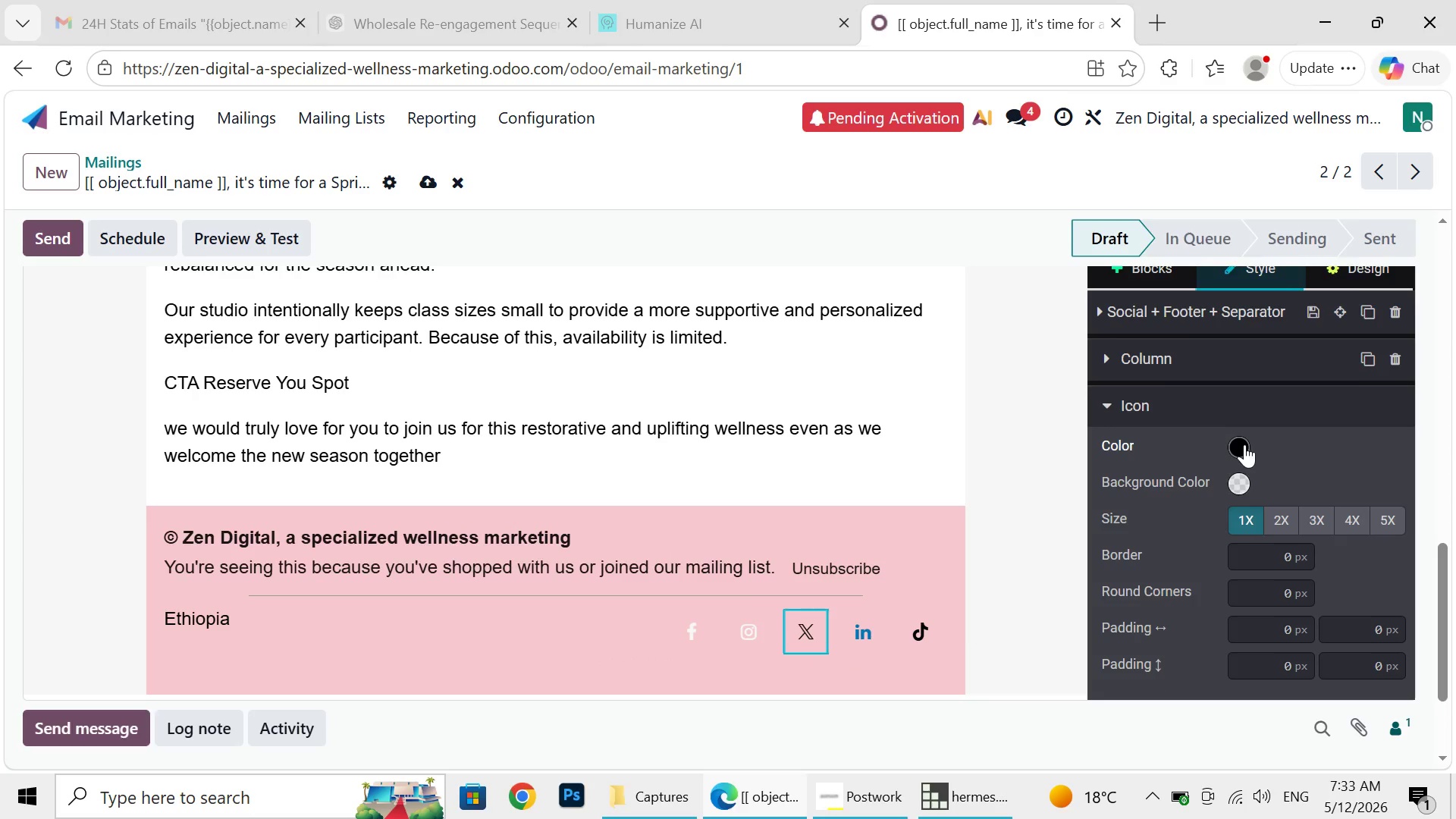 
left_click([1244, 444])
 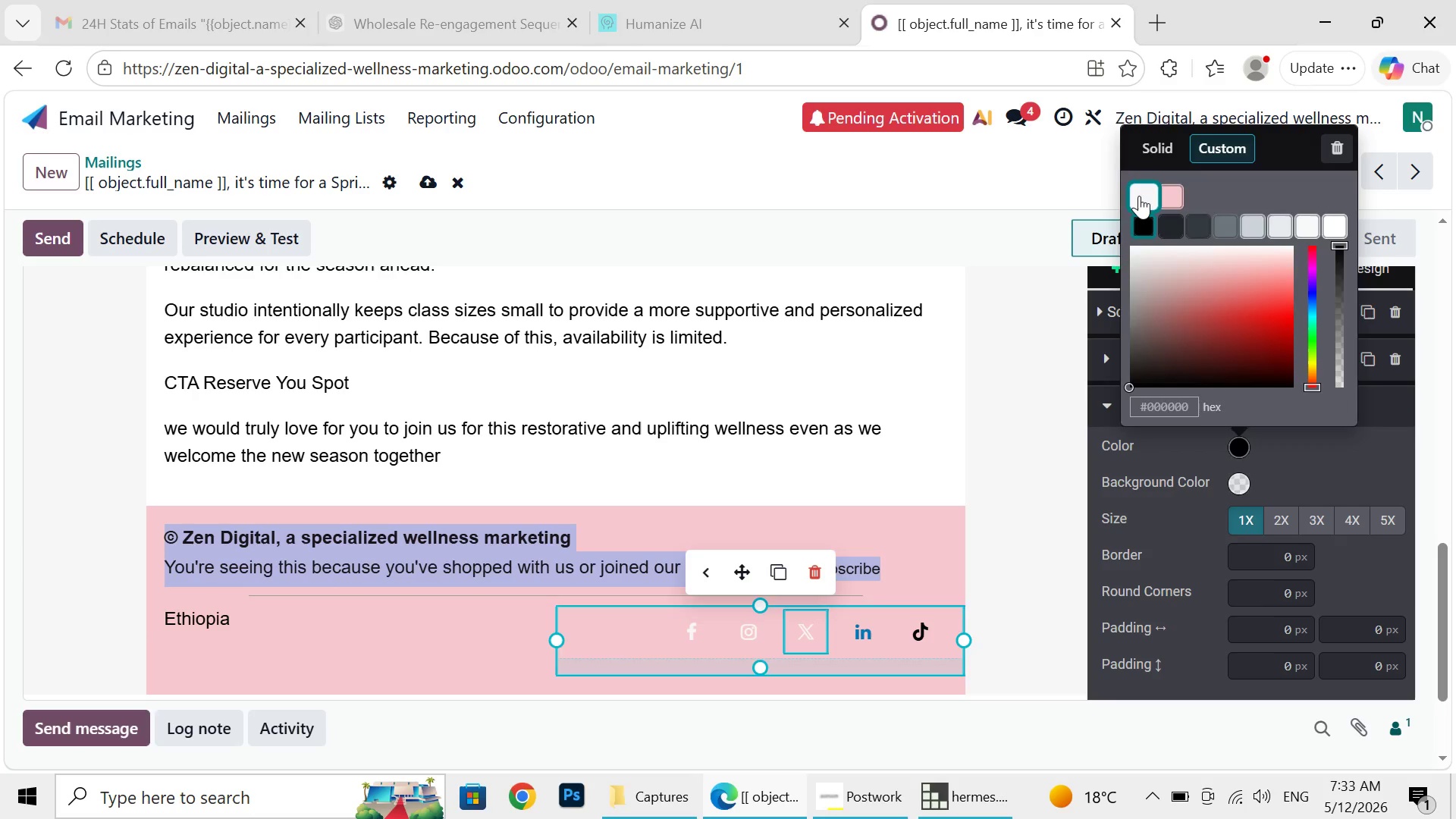 
wait(5.05)
 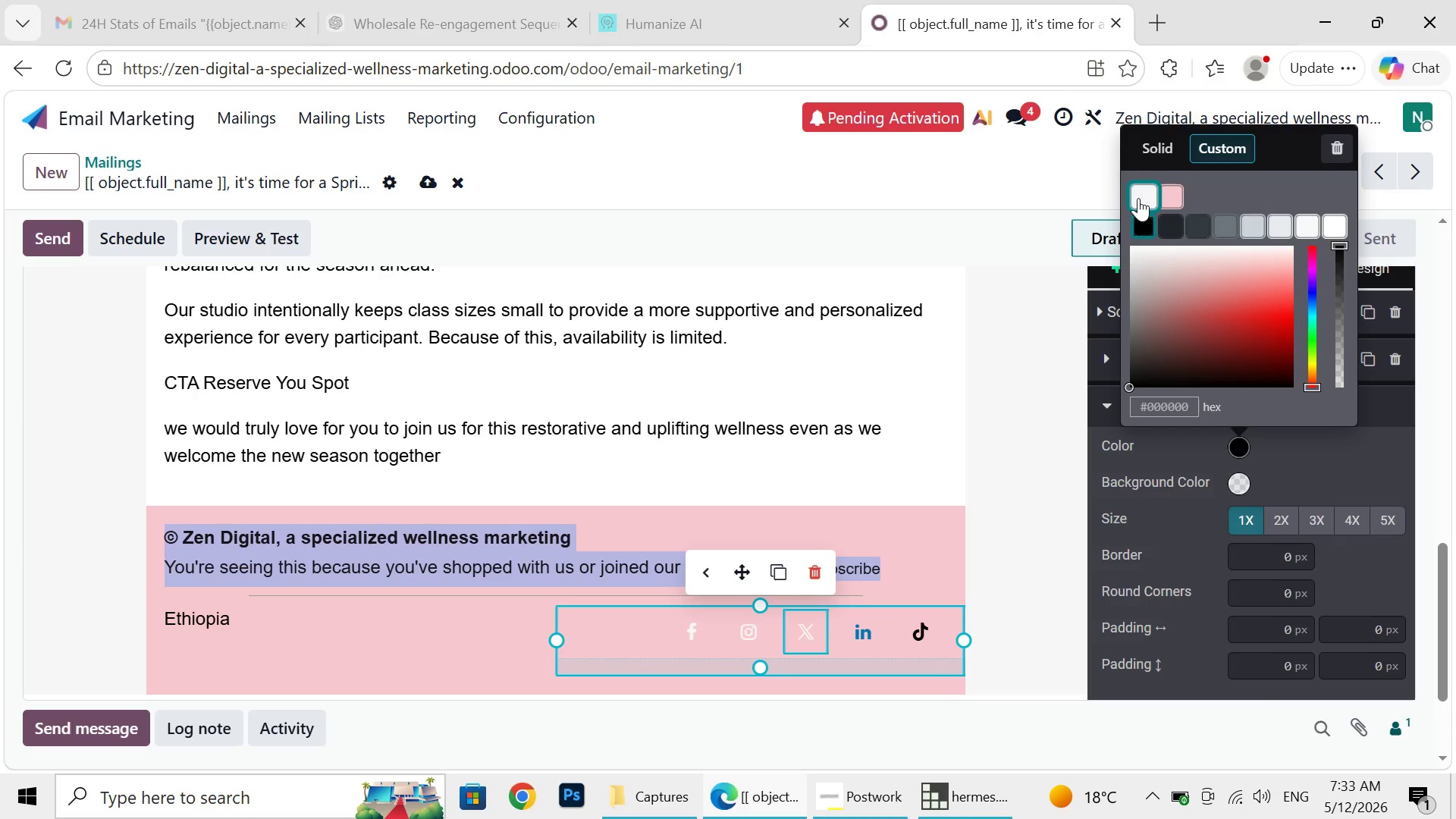 
left_click([1139, 196])
 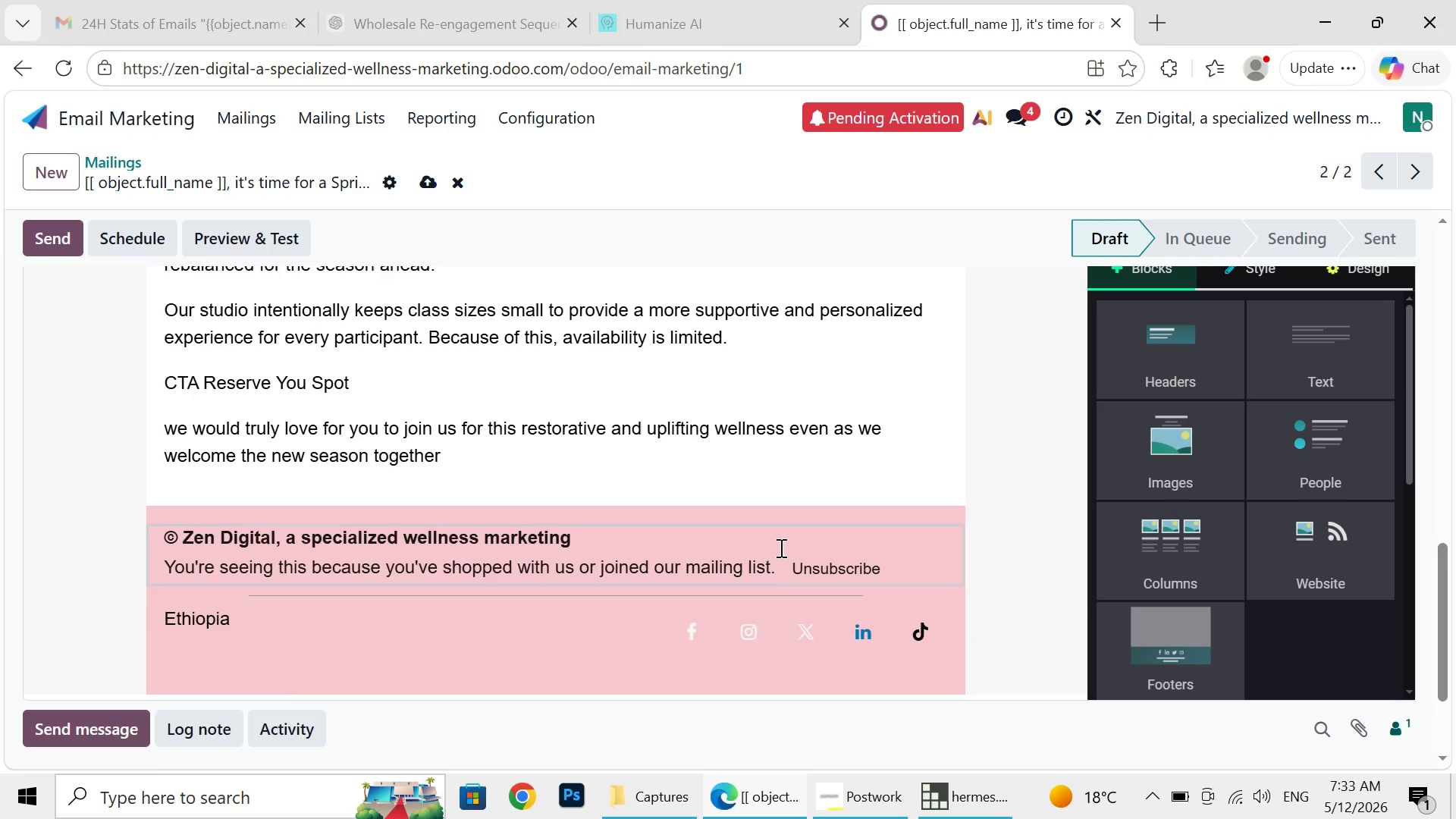 
left_click([990, 356])
 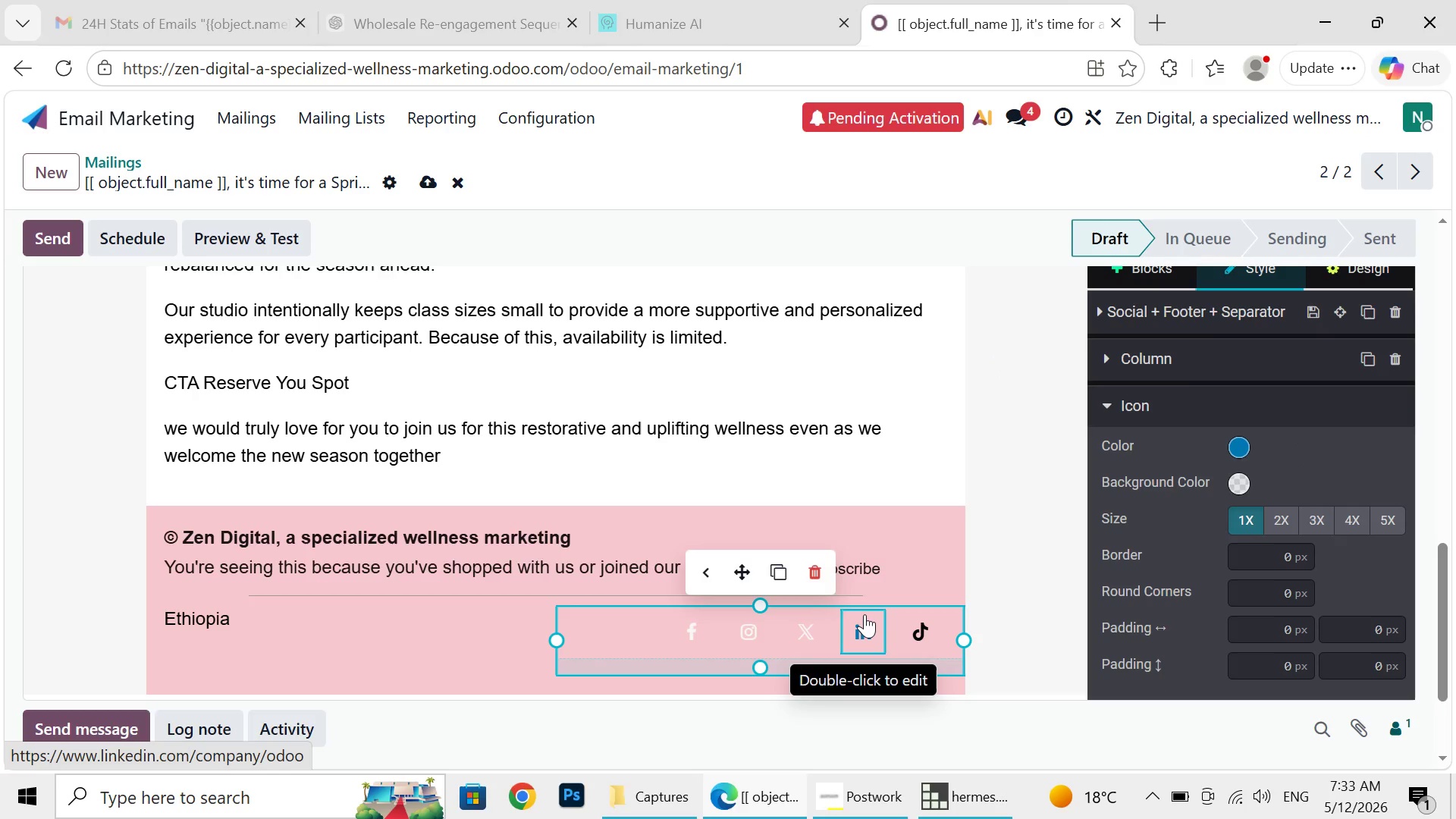 
left_click([864, 614])
 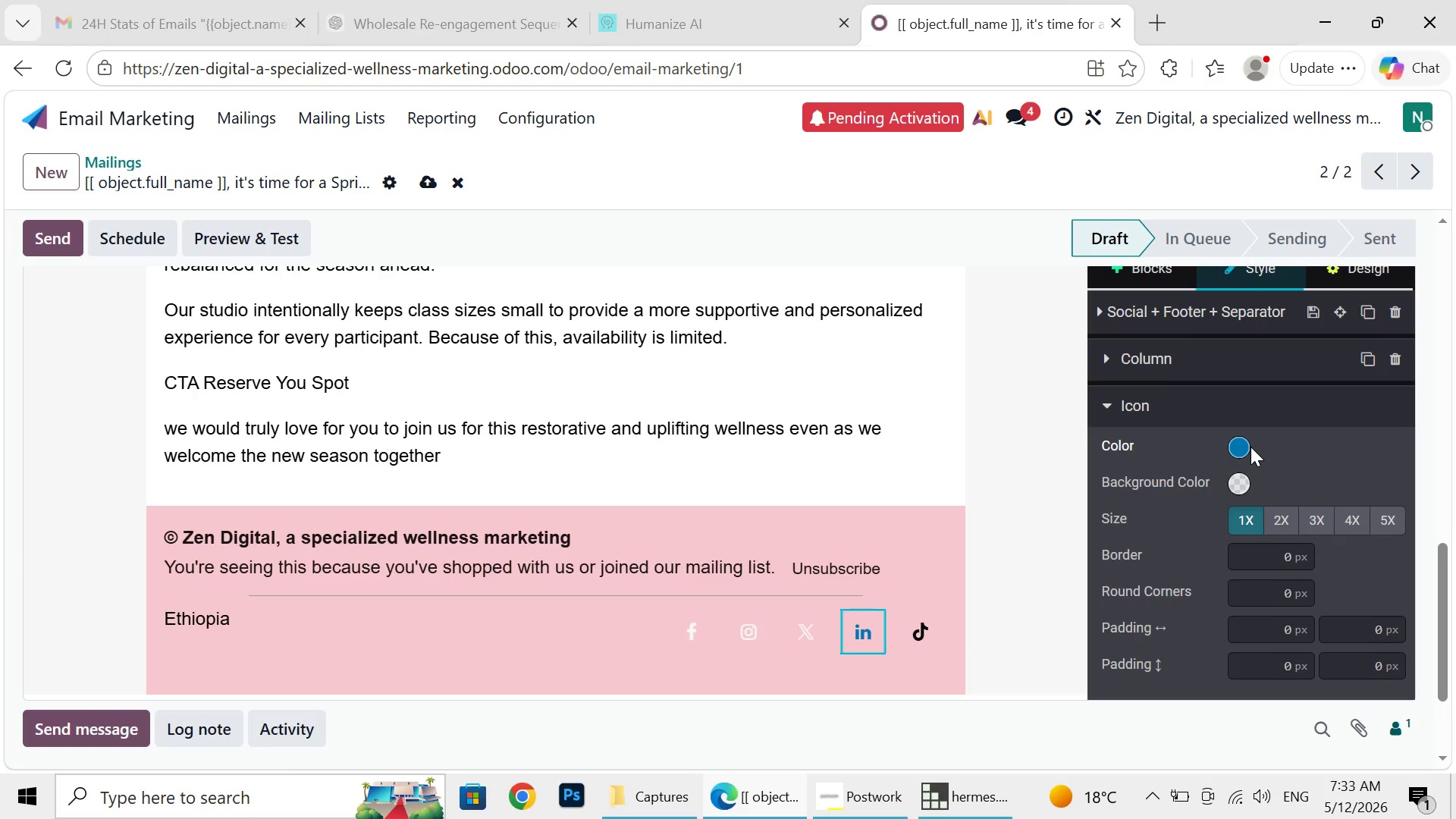 
left_click([1250, 447])
 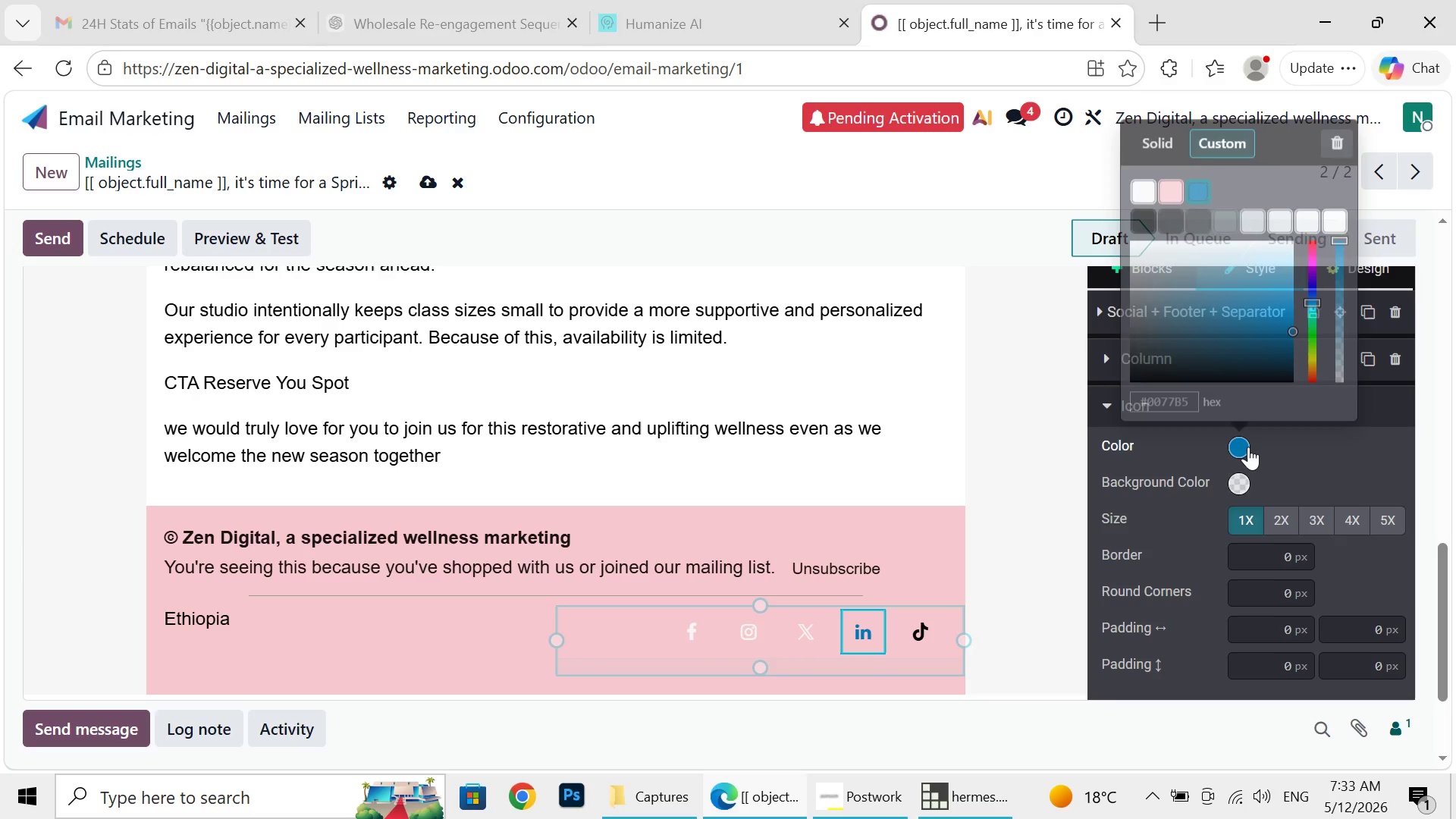 
left_click([1248, 447])
 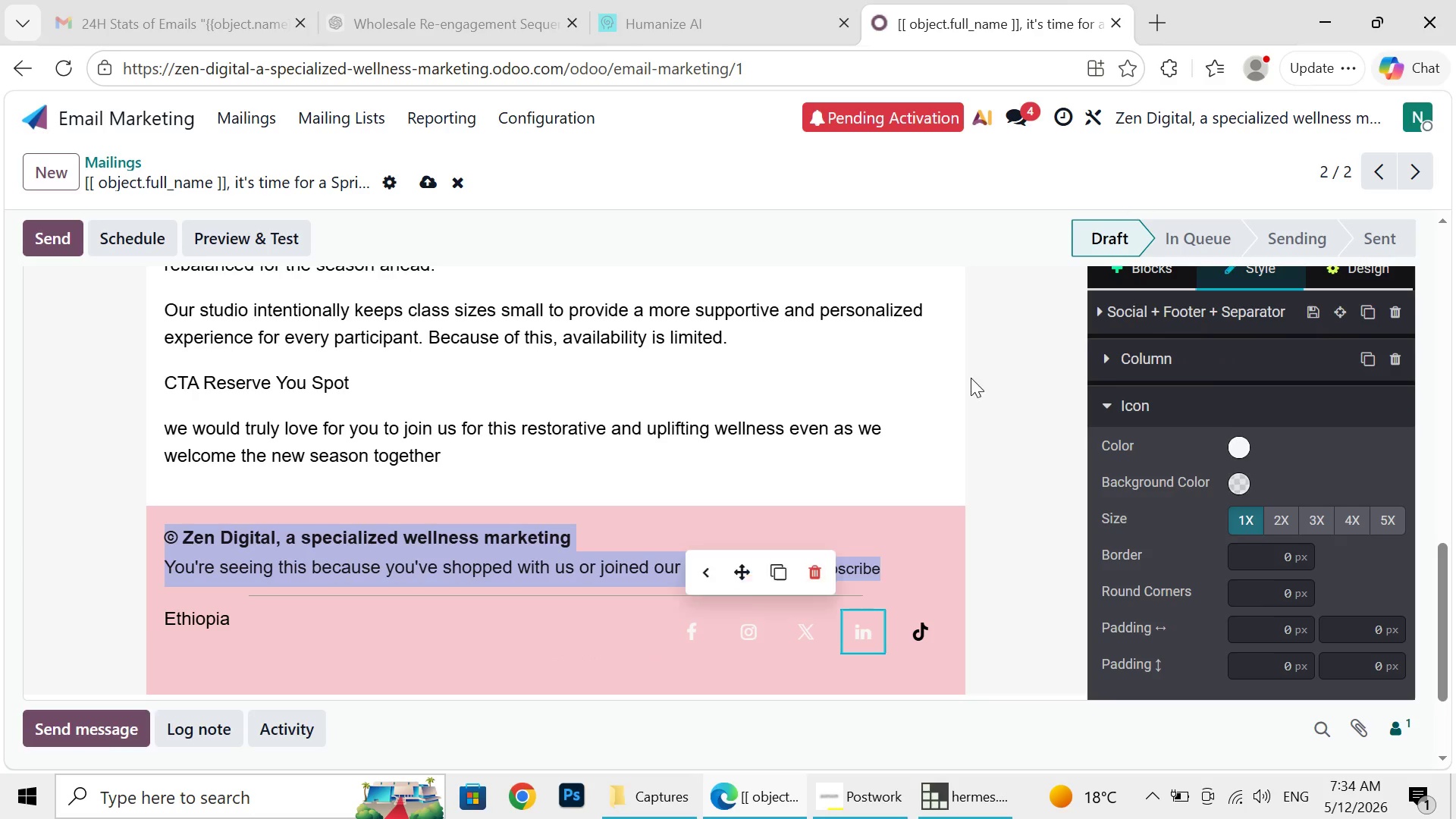 
left_click([1131, 199])
 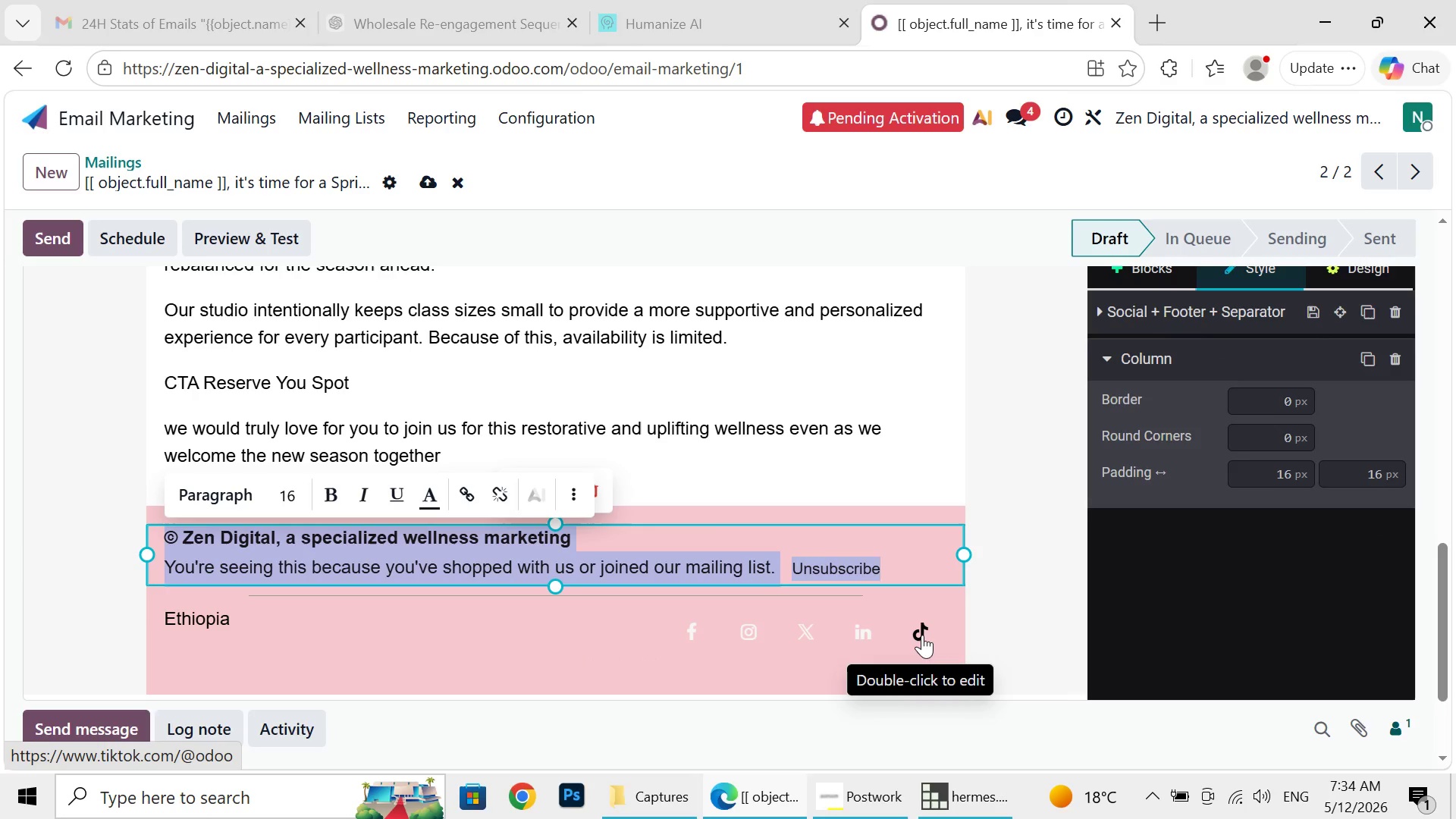 
left_click([922, 635])
 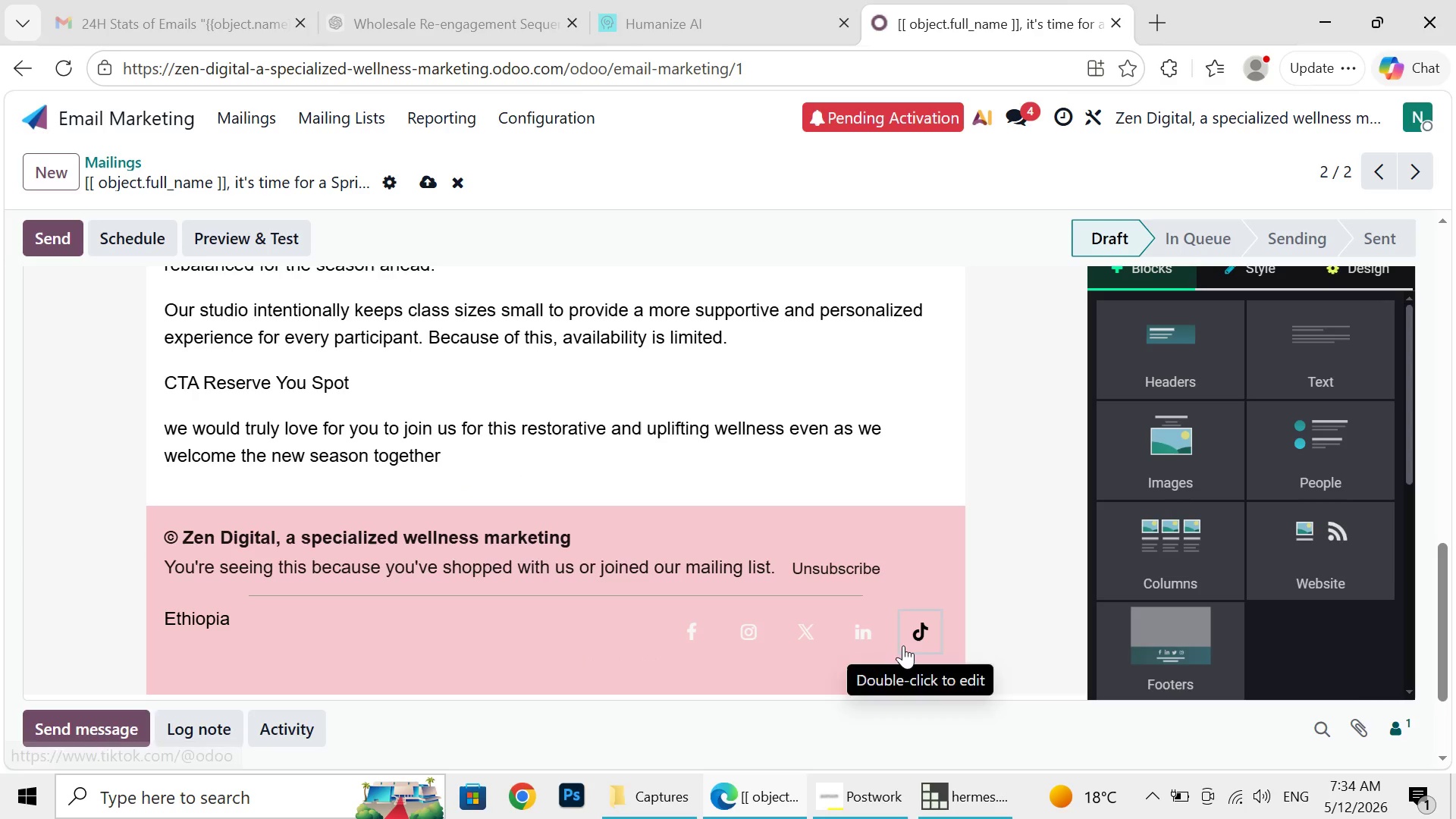 
left_click([977, 581])
 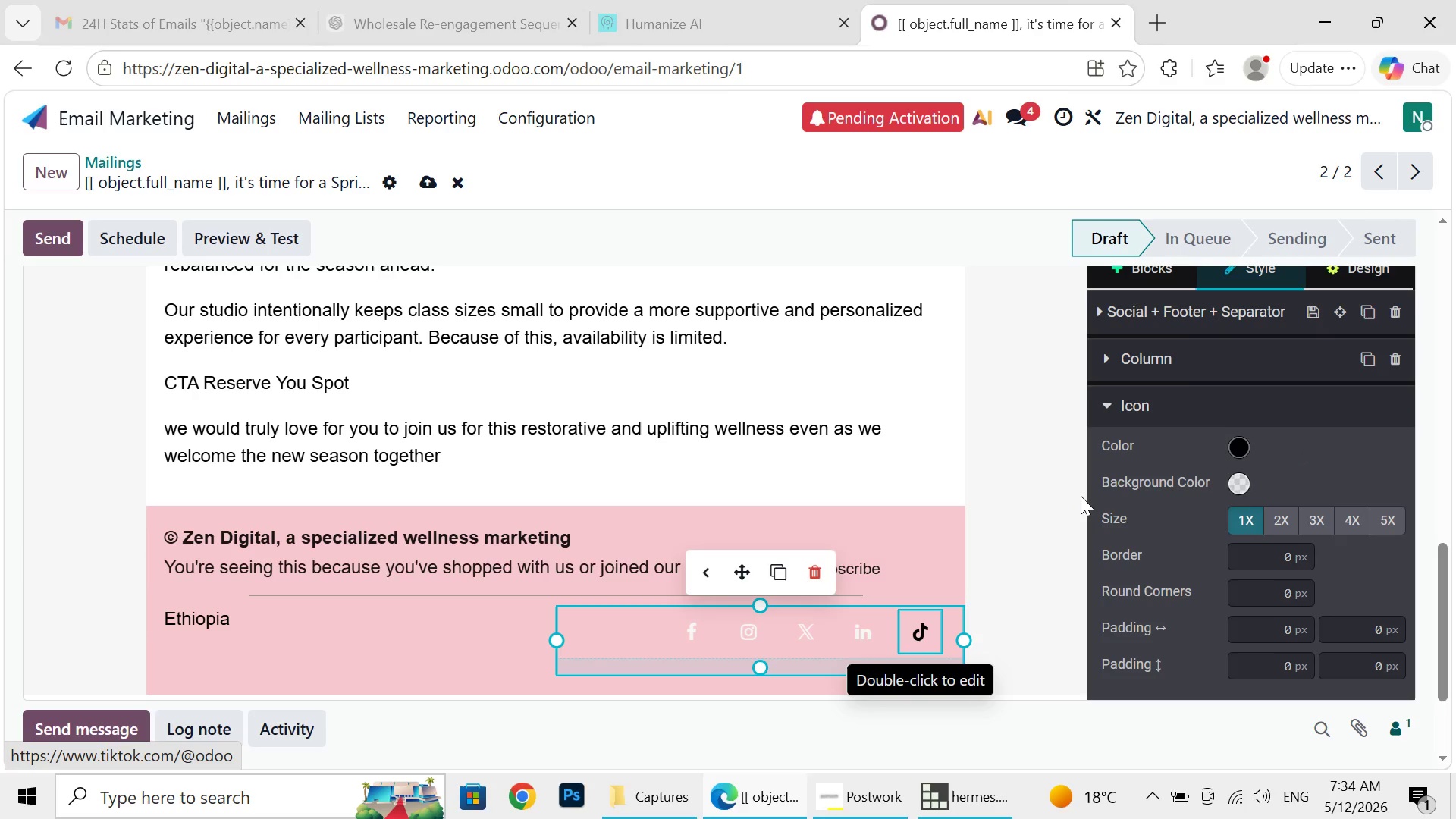 
left_click([920, 638])
 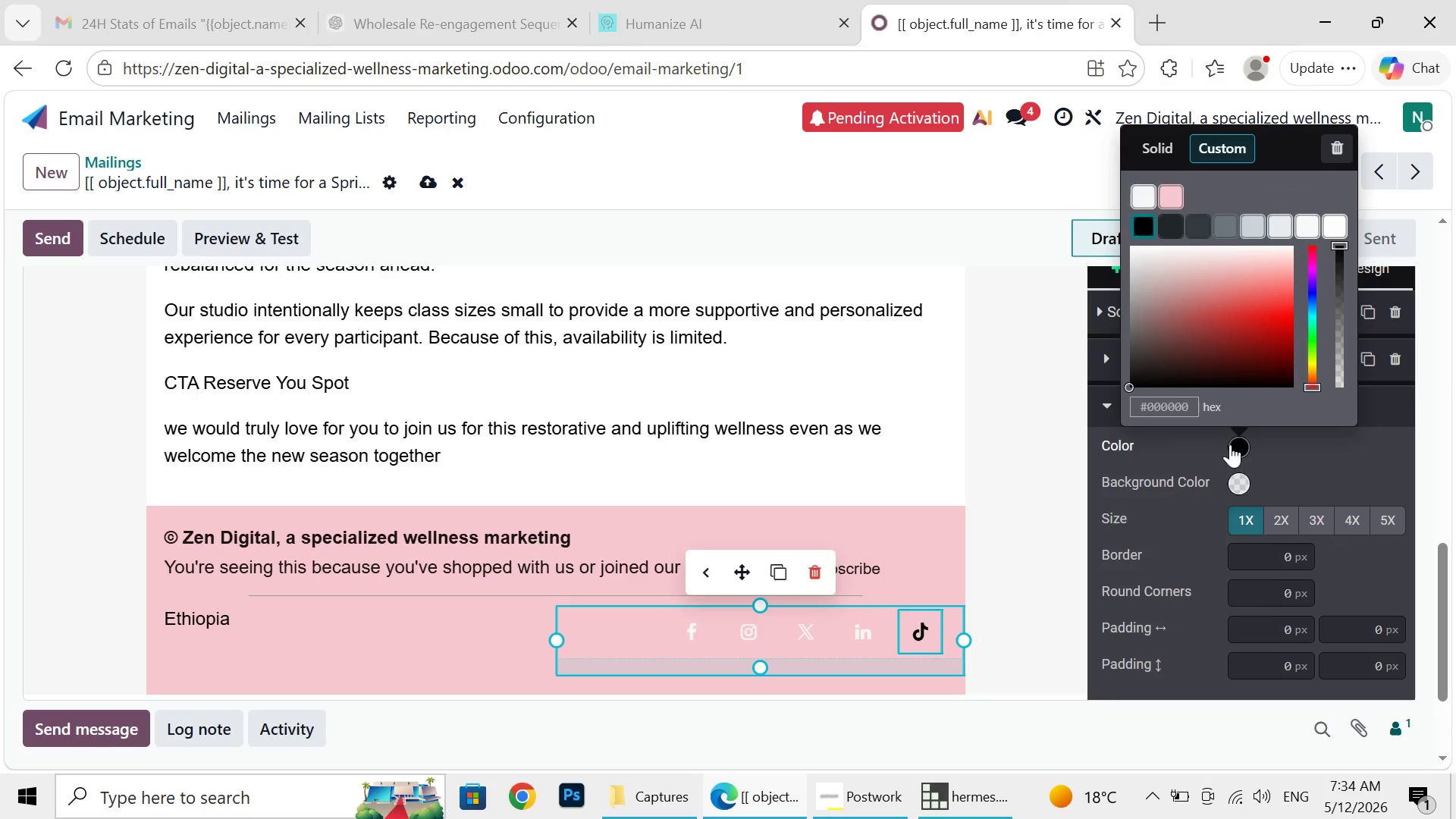 
left_click([1230, 444])
 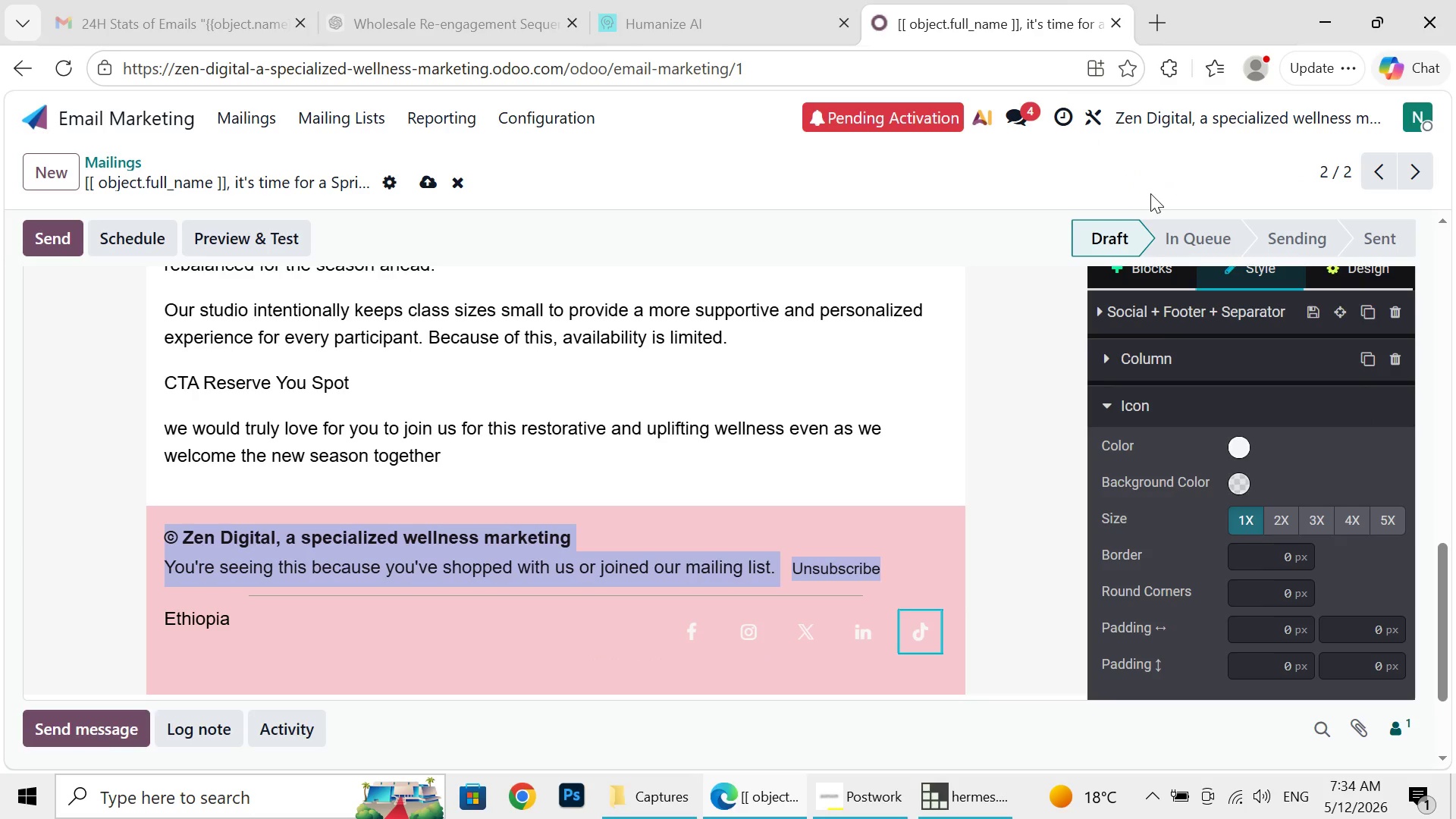 
left_click([1150, 193])
 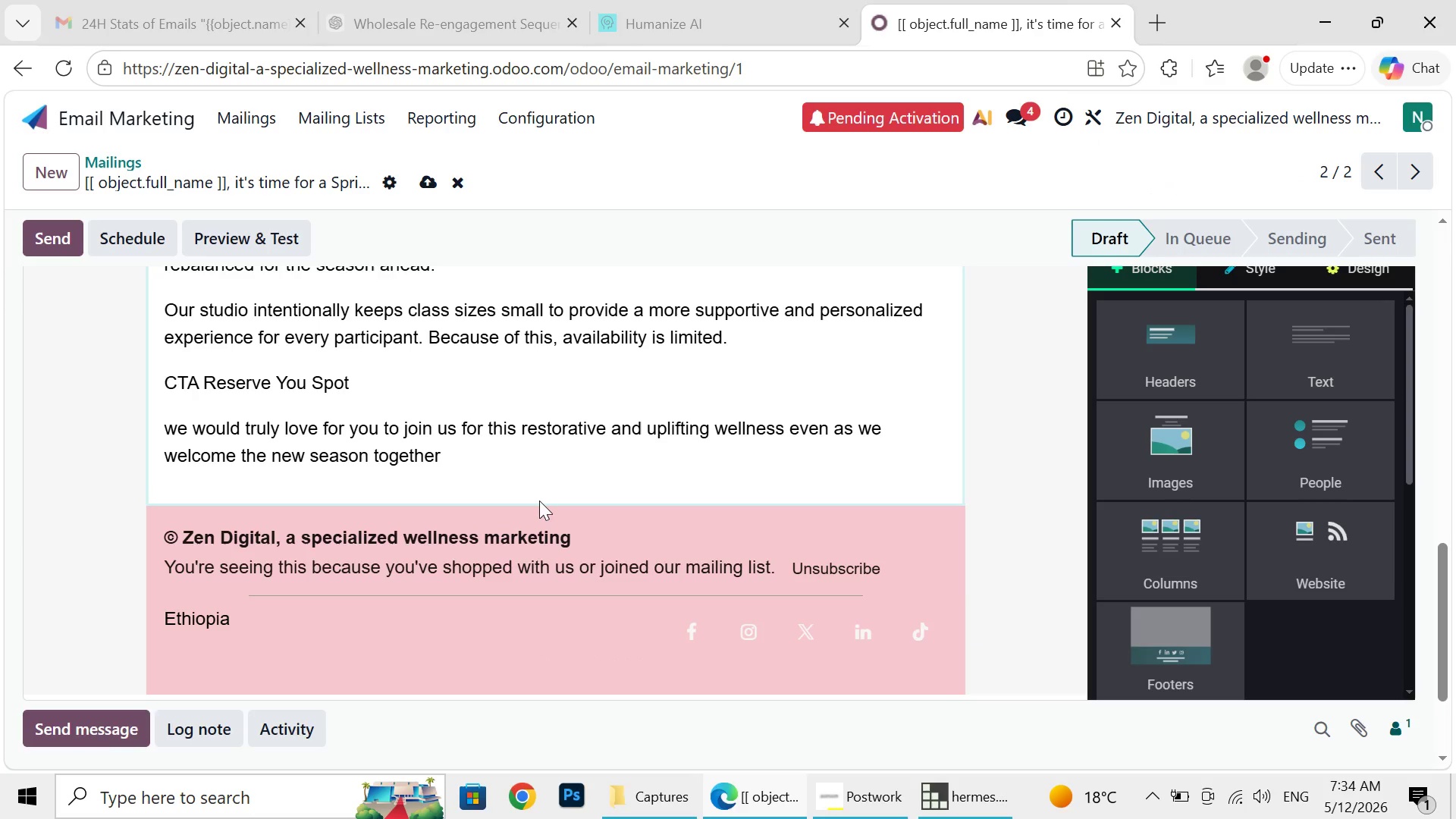 
left_click([1055, 431])
 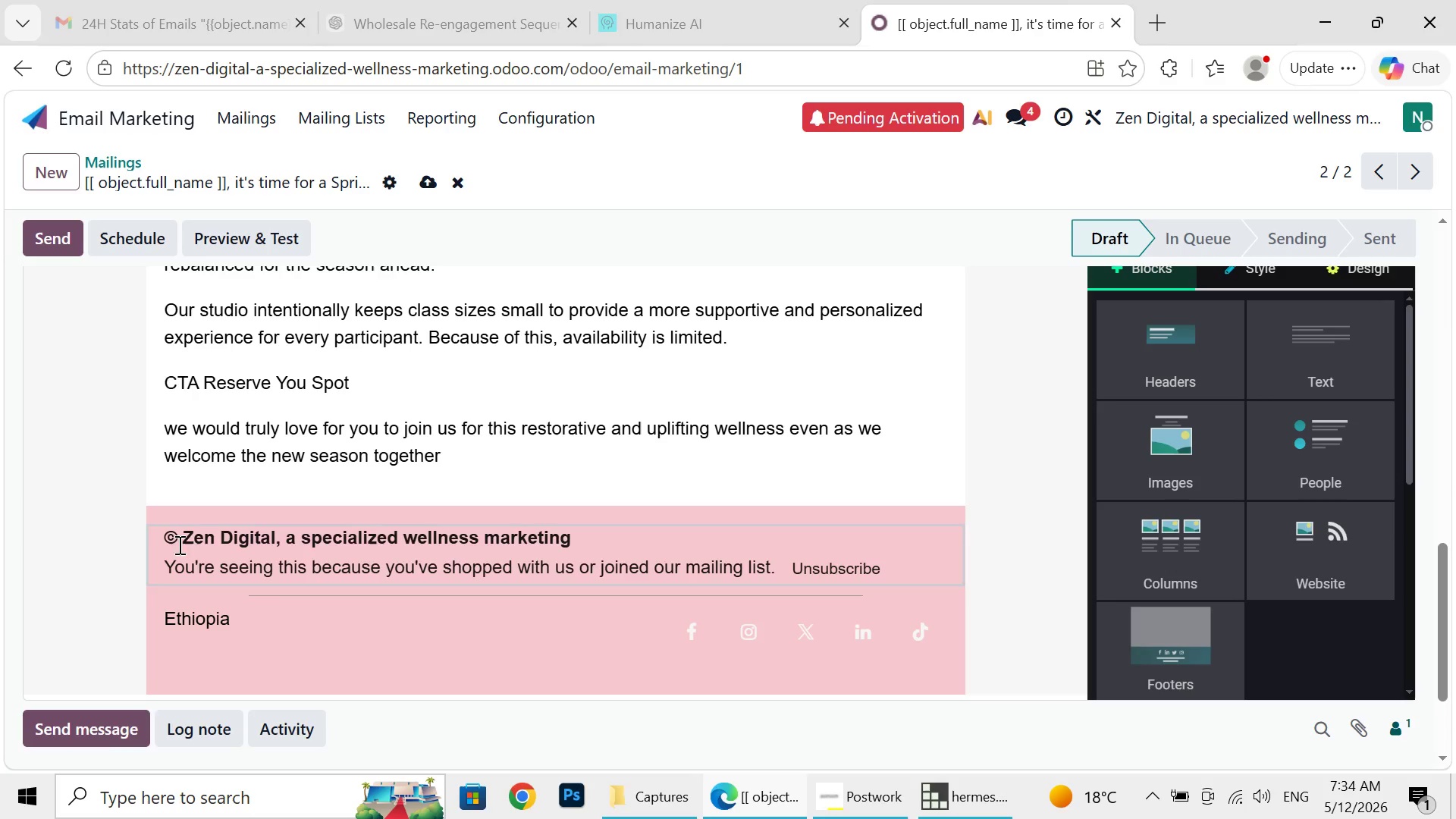 
wait(12.45)
 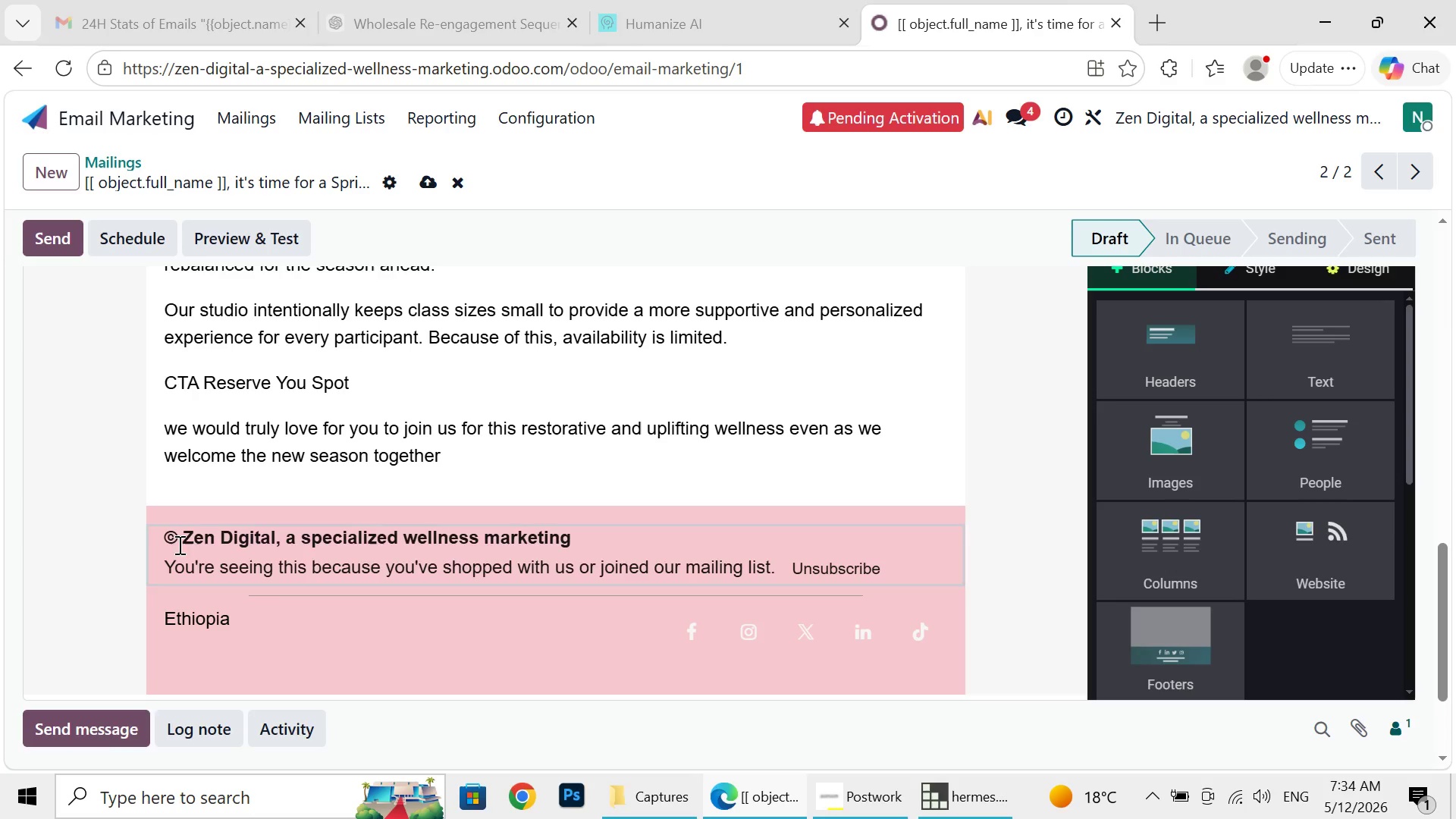 
left_click_drag(start_coordinate=[1256, 668], to_coordinate=[748, 429])
 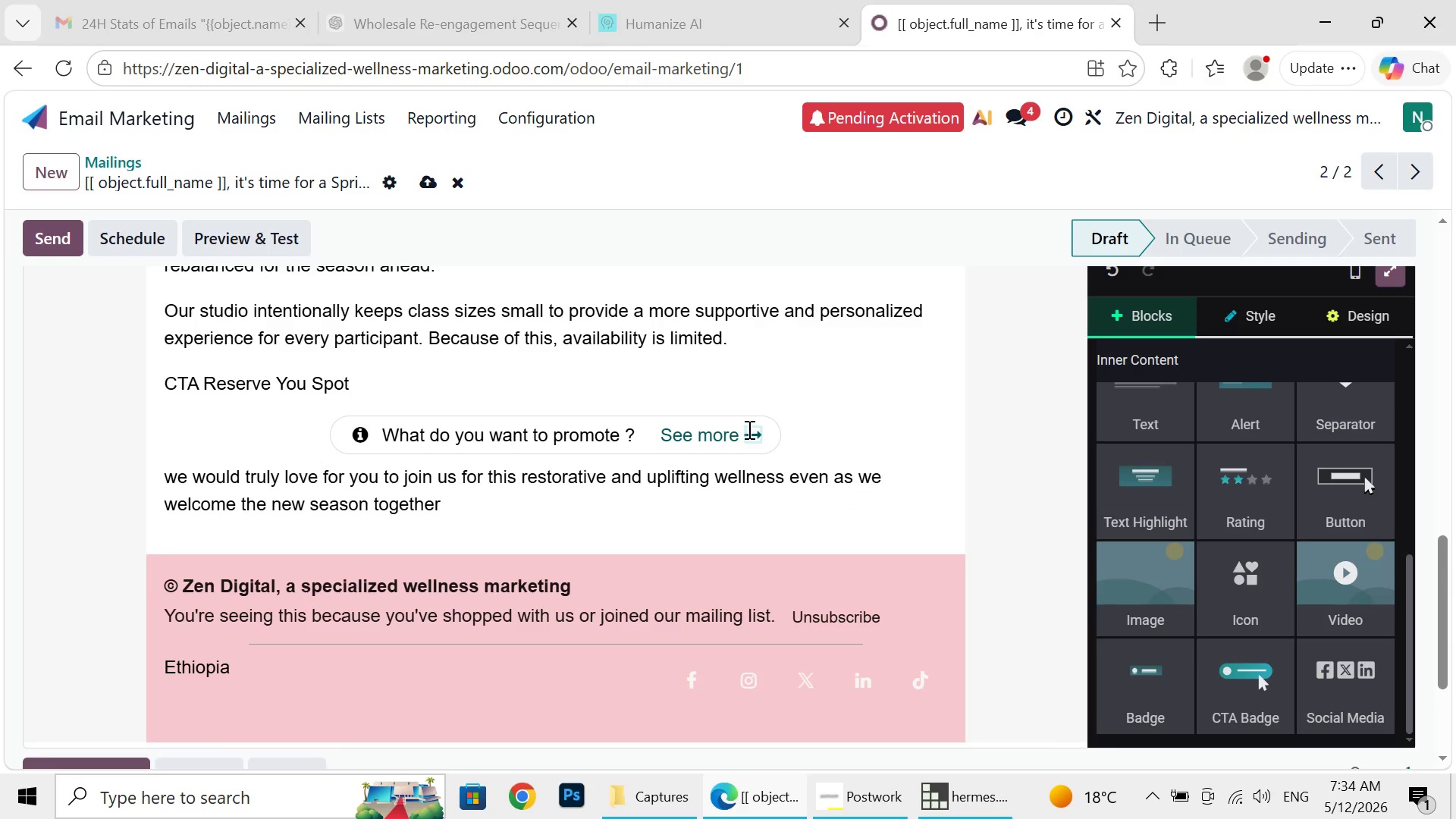 
left_click_drag(start_coordinate=[388, 431], to_coordinate=[775, 430])
 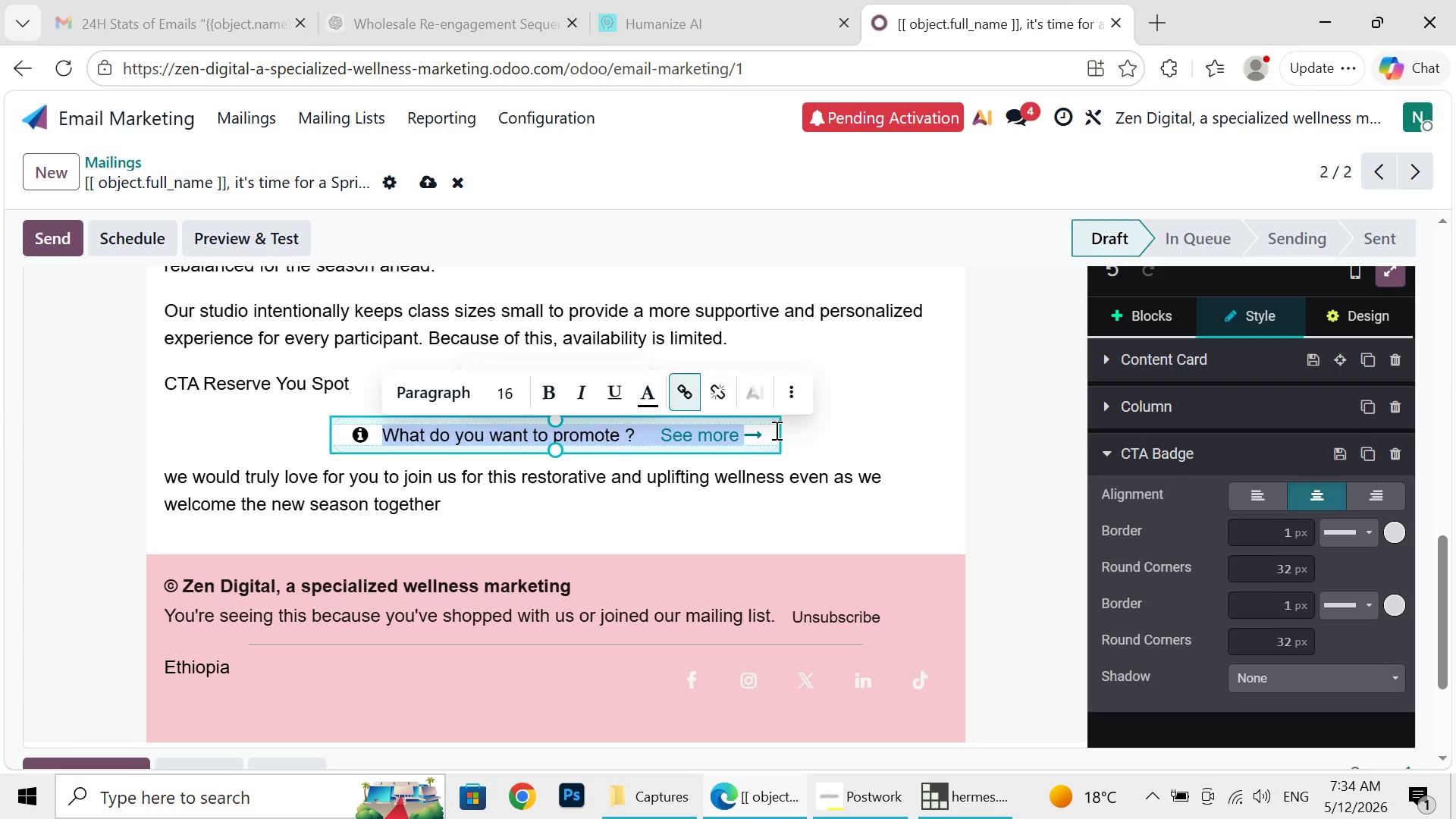 
key(Backspace)